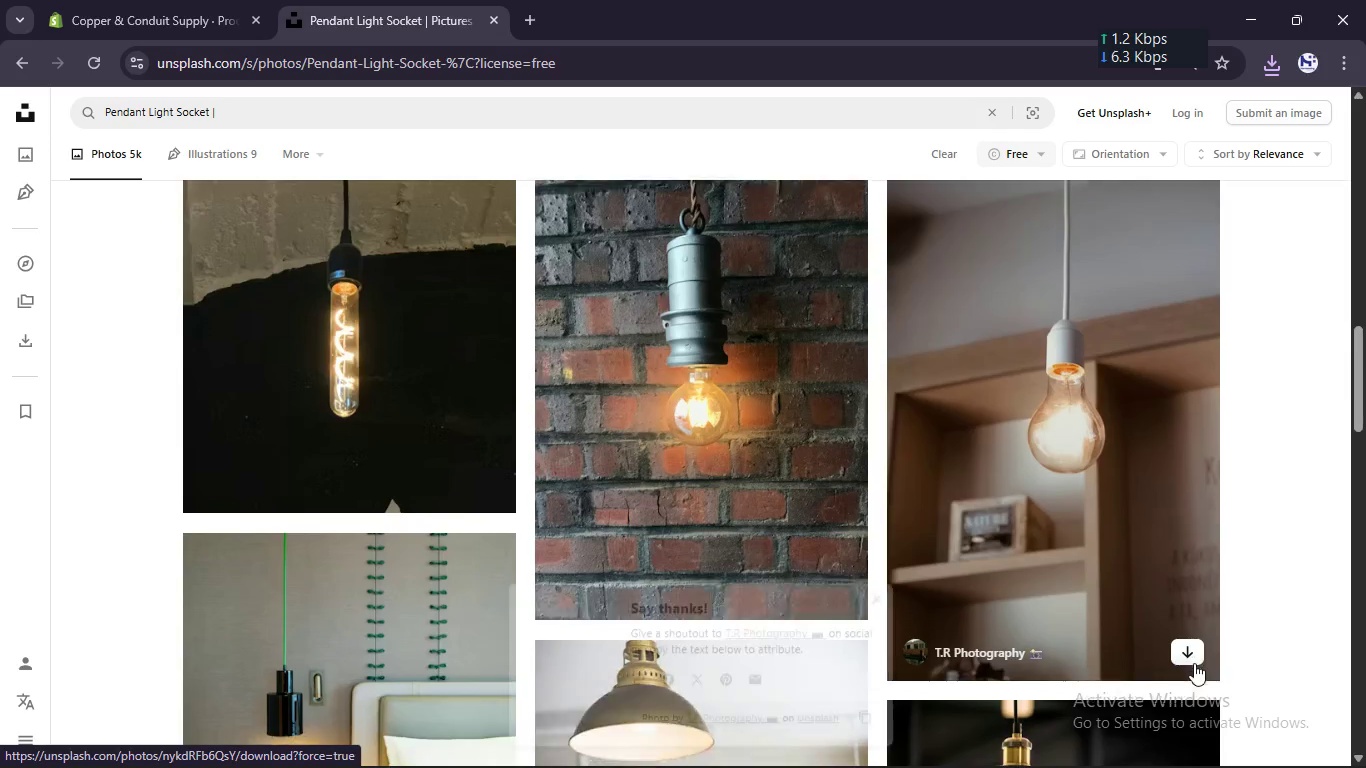 
scroll: coordinate [1194, 663], scroll_direction: down, amount: 4.0
 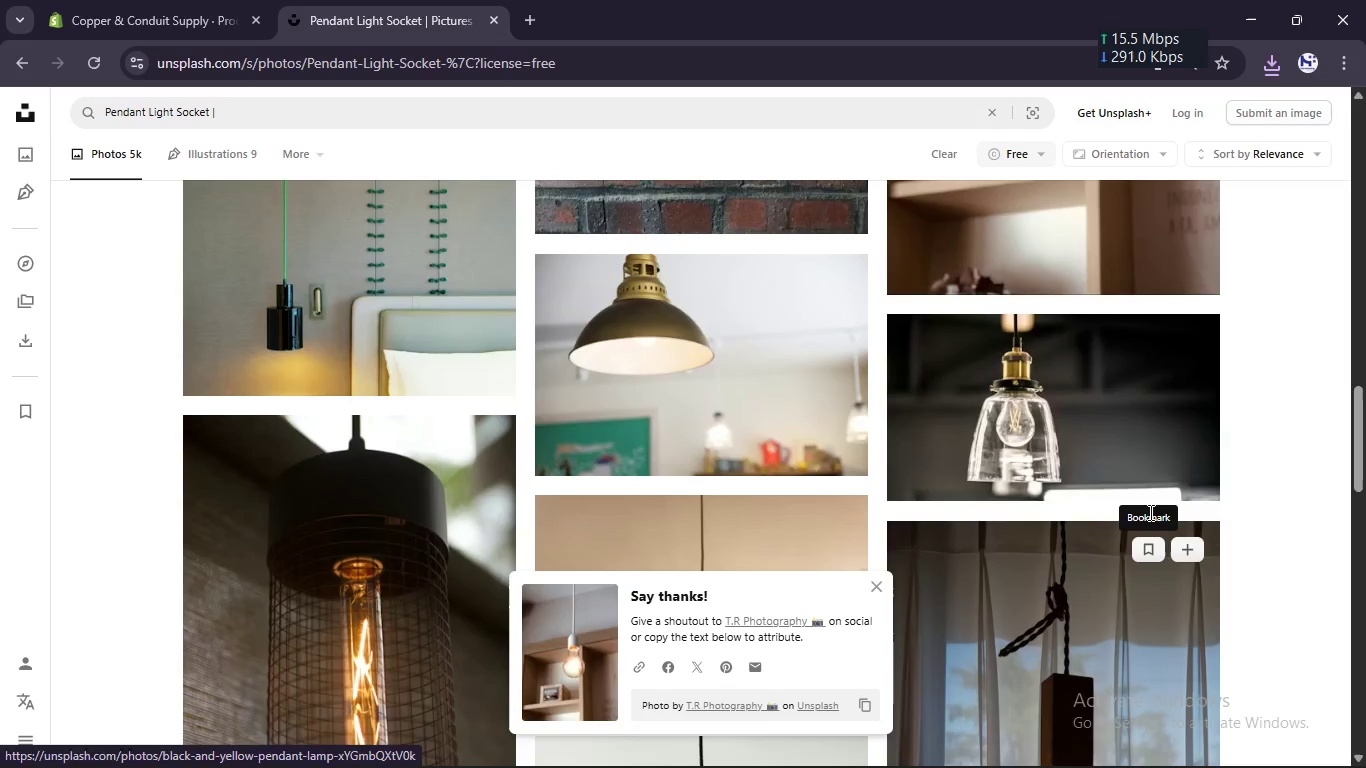 
scroll: coordinate [811, 458], scroll_direction: up, amount: 2.0
 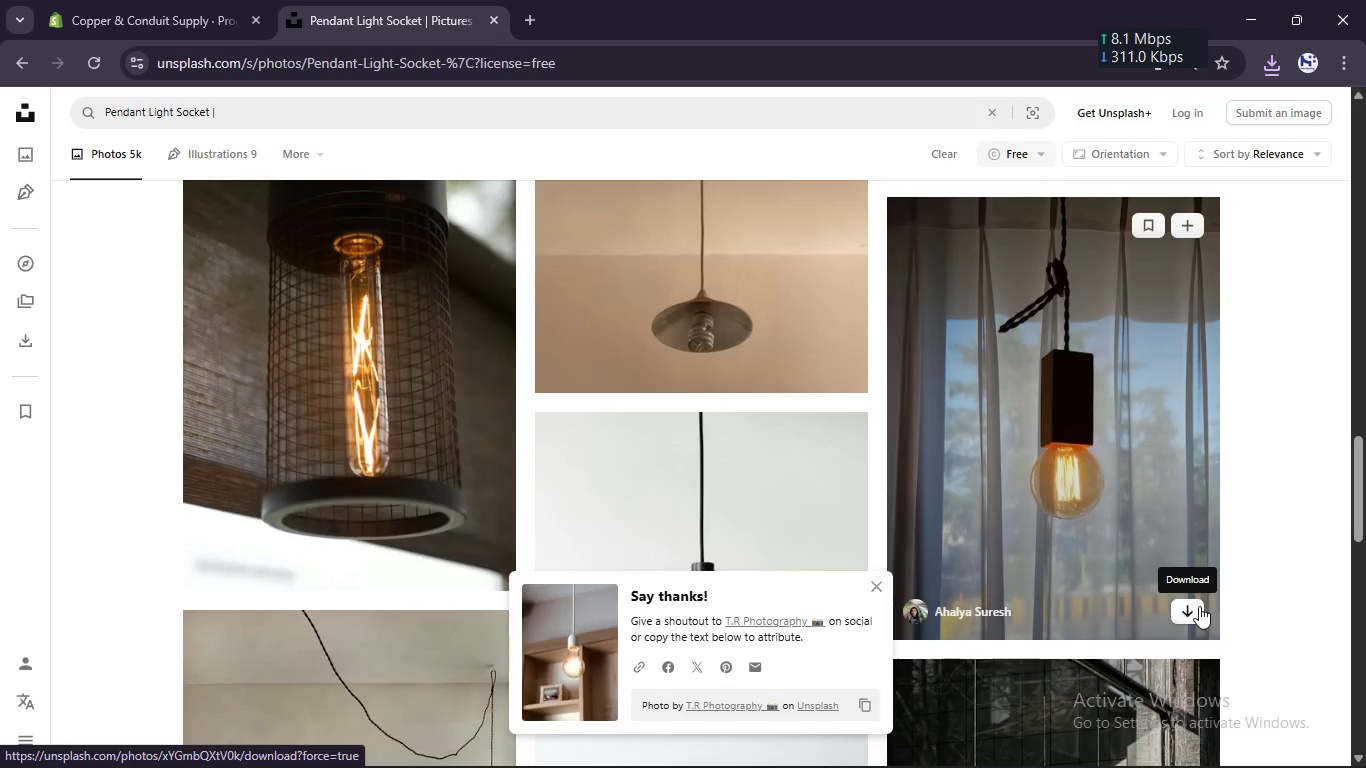 
left_click([1196, 608])
 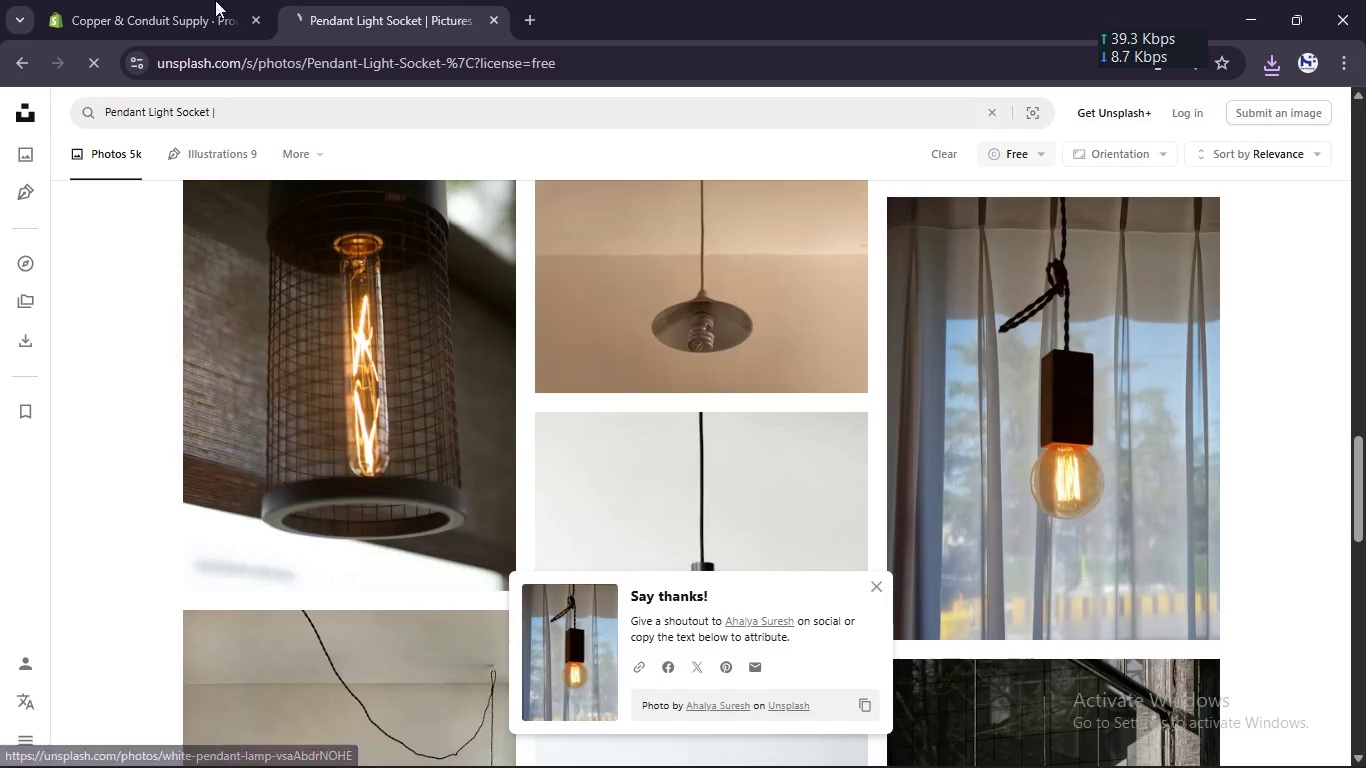 
left_click([100, 0])
 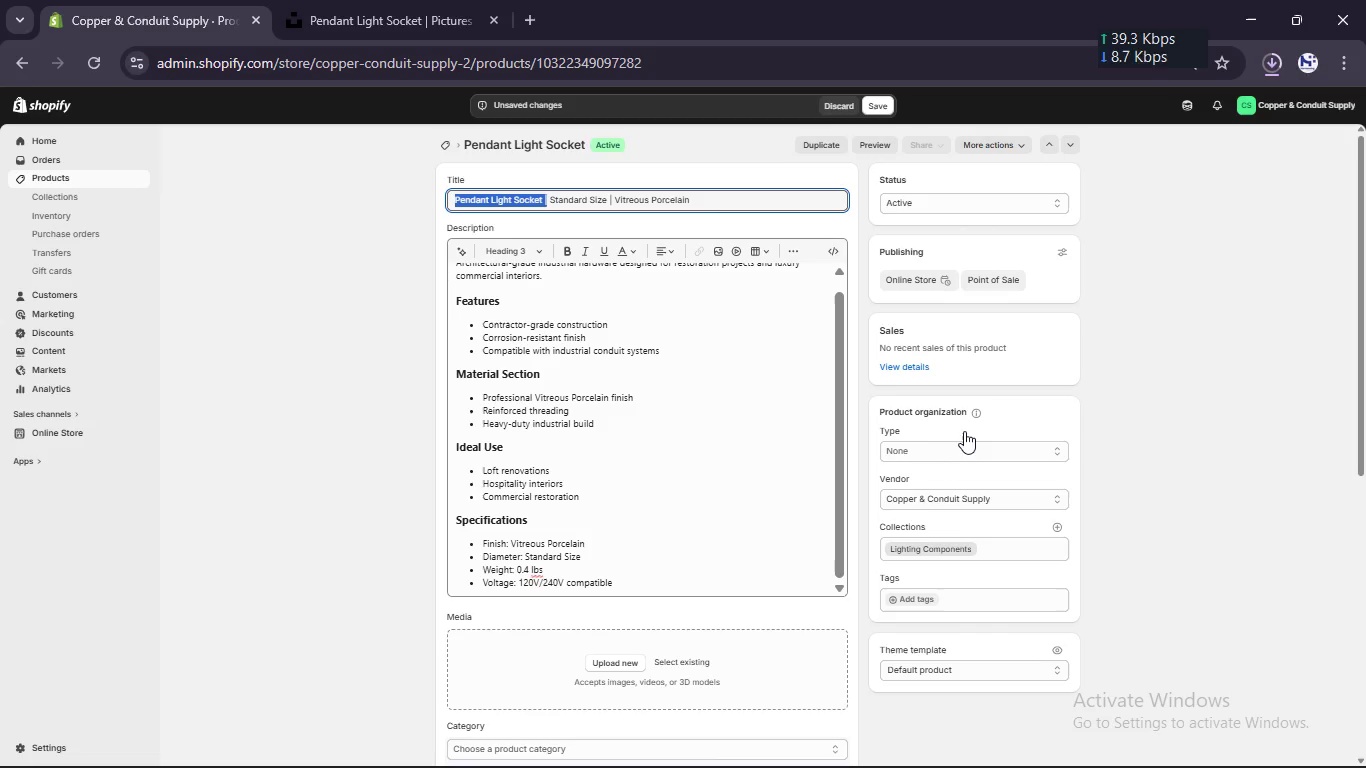 
left_click([960, 449])
 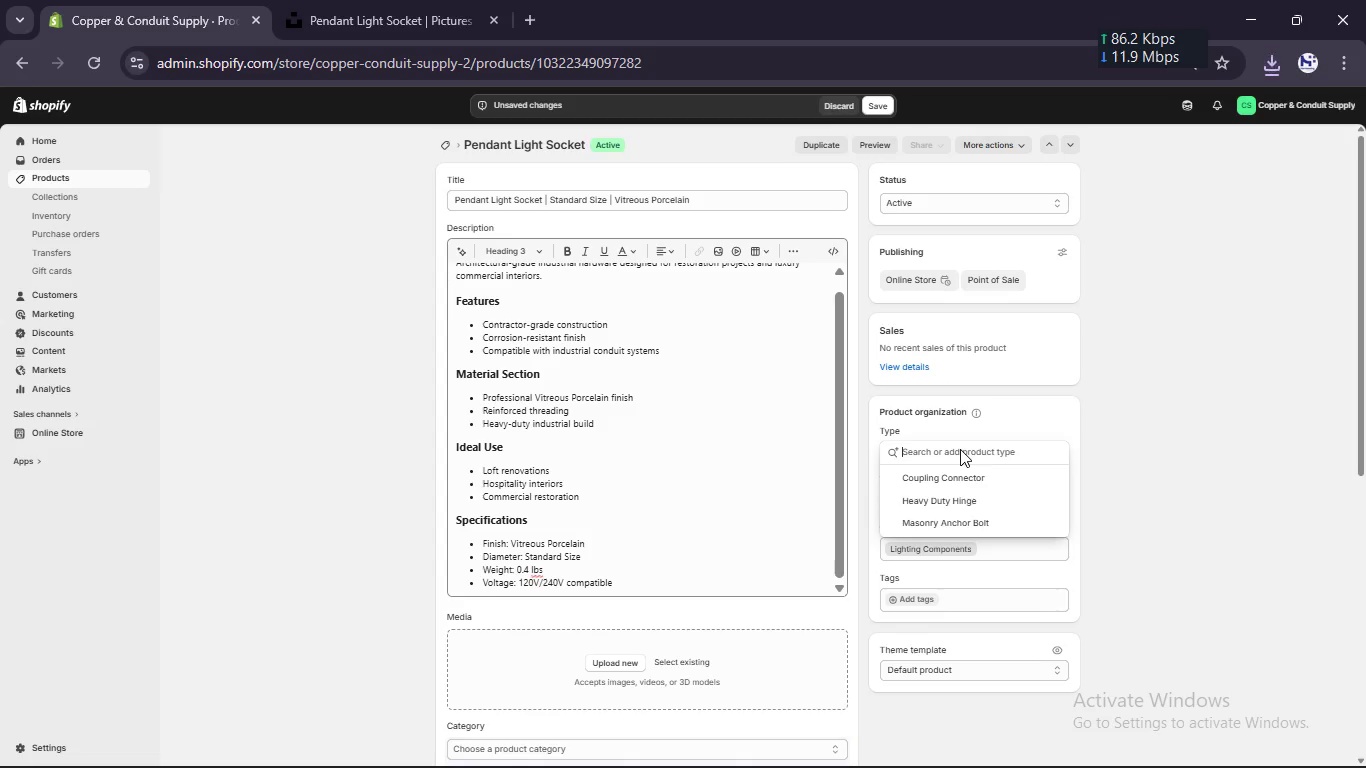 
key(Control+V)
 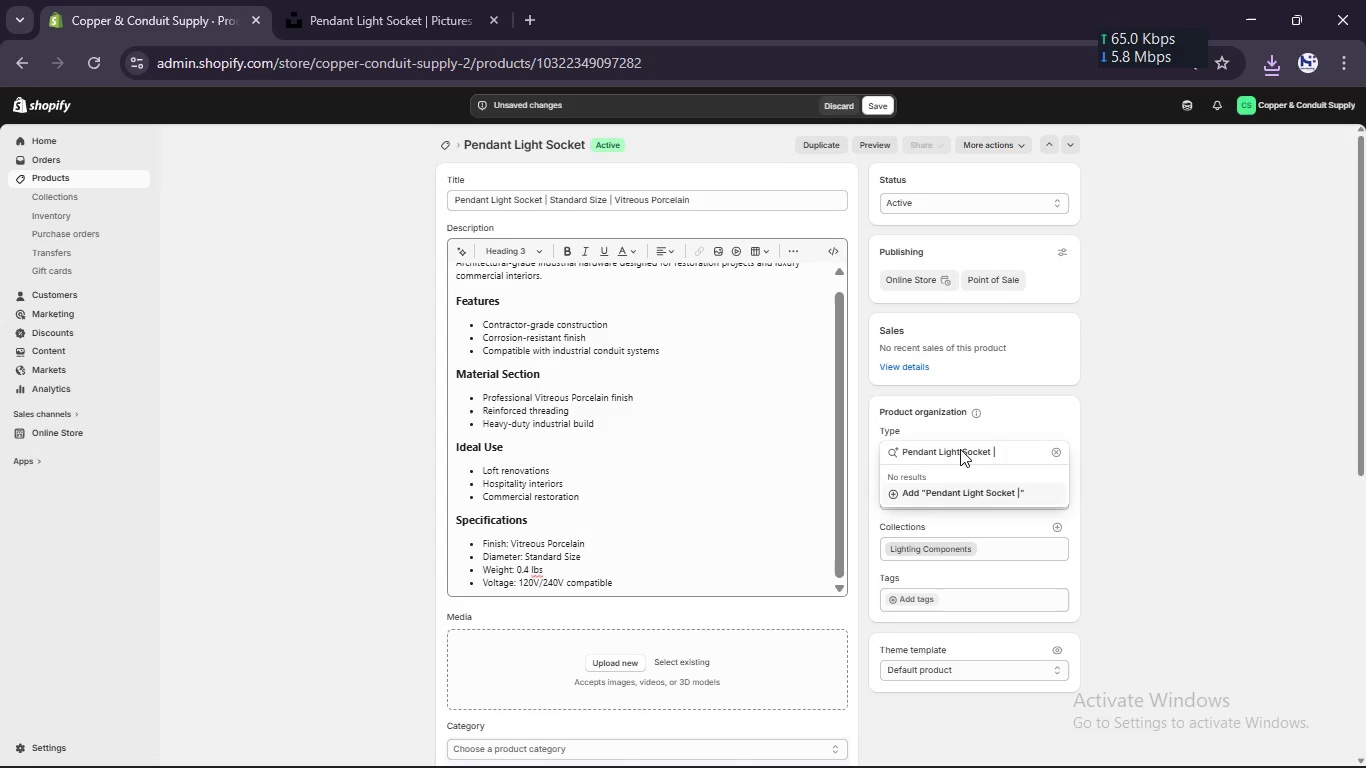 
key(Backspace)
 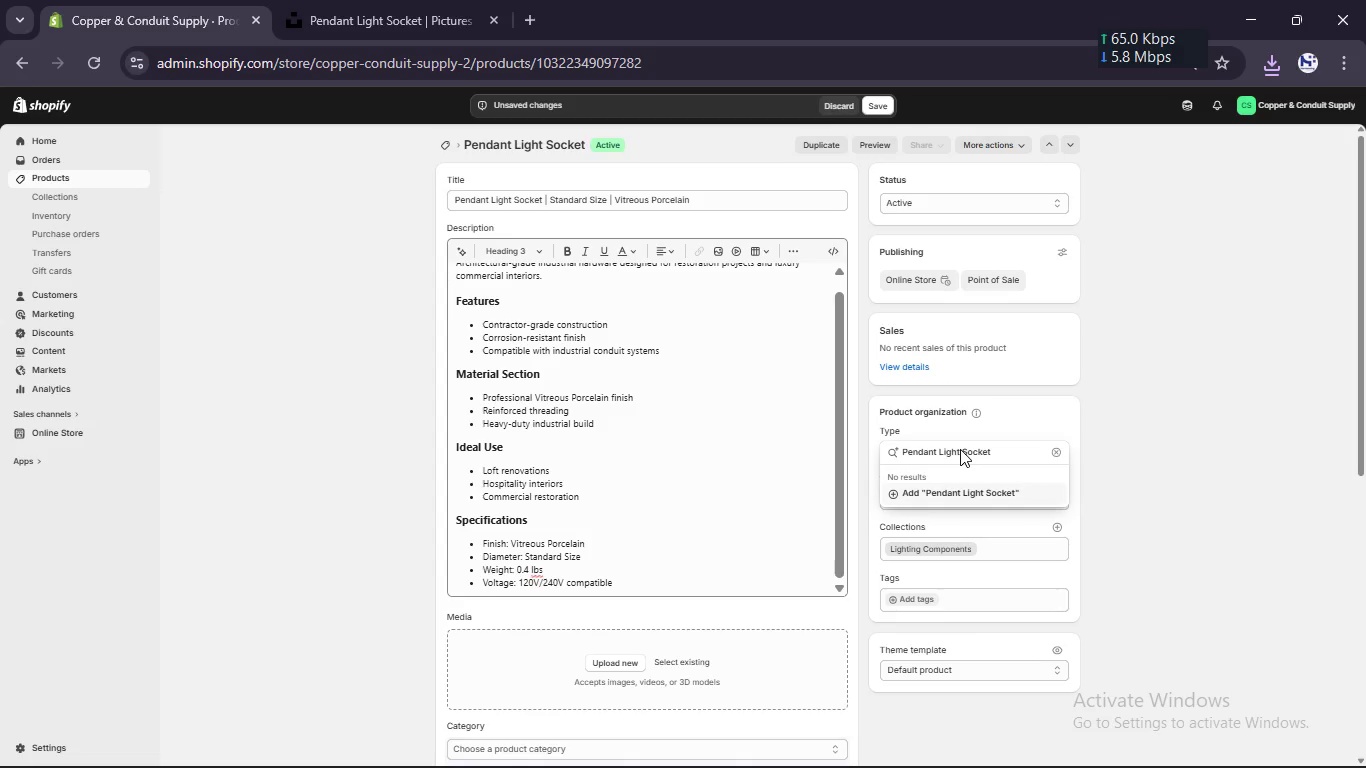 
key(Backspace)
 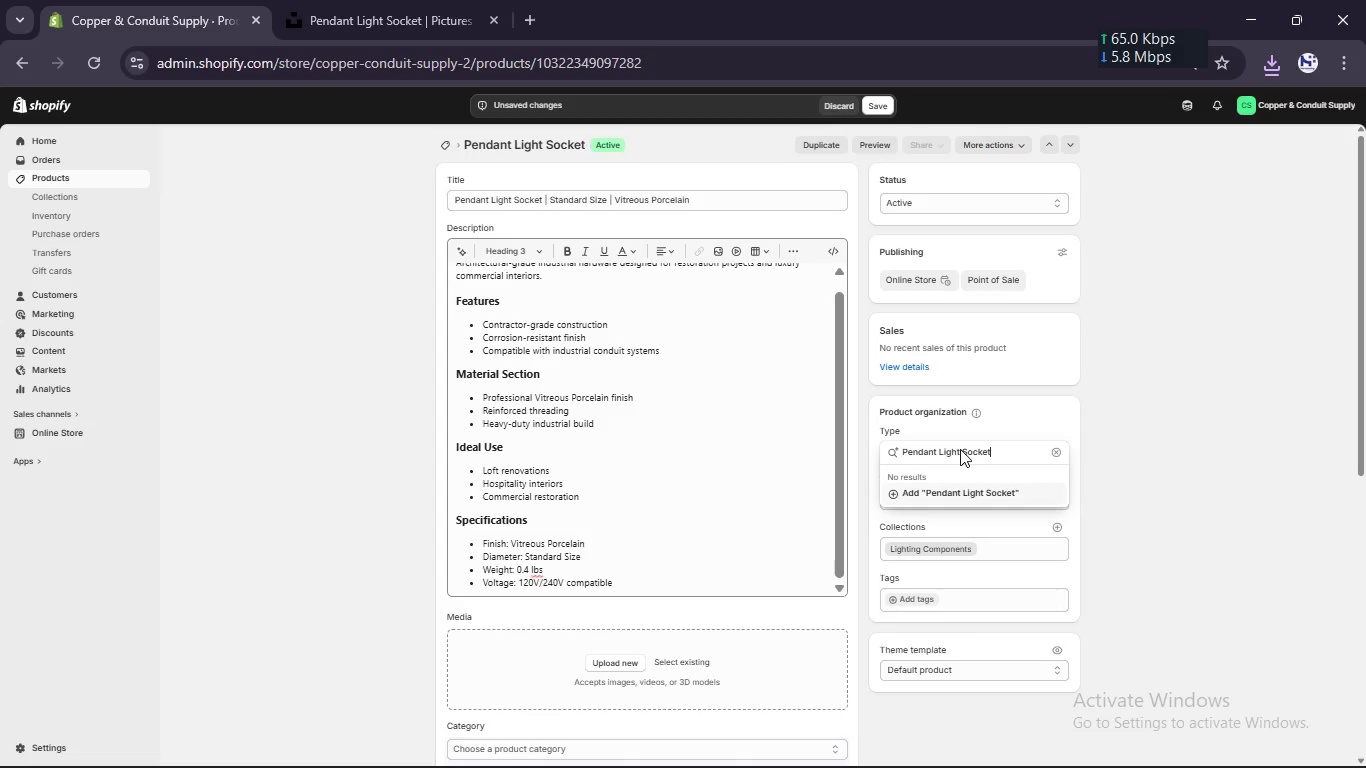 
key(Enter)
 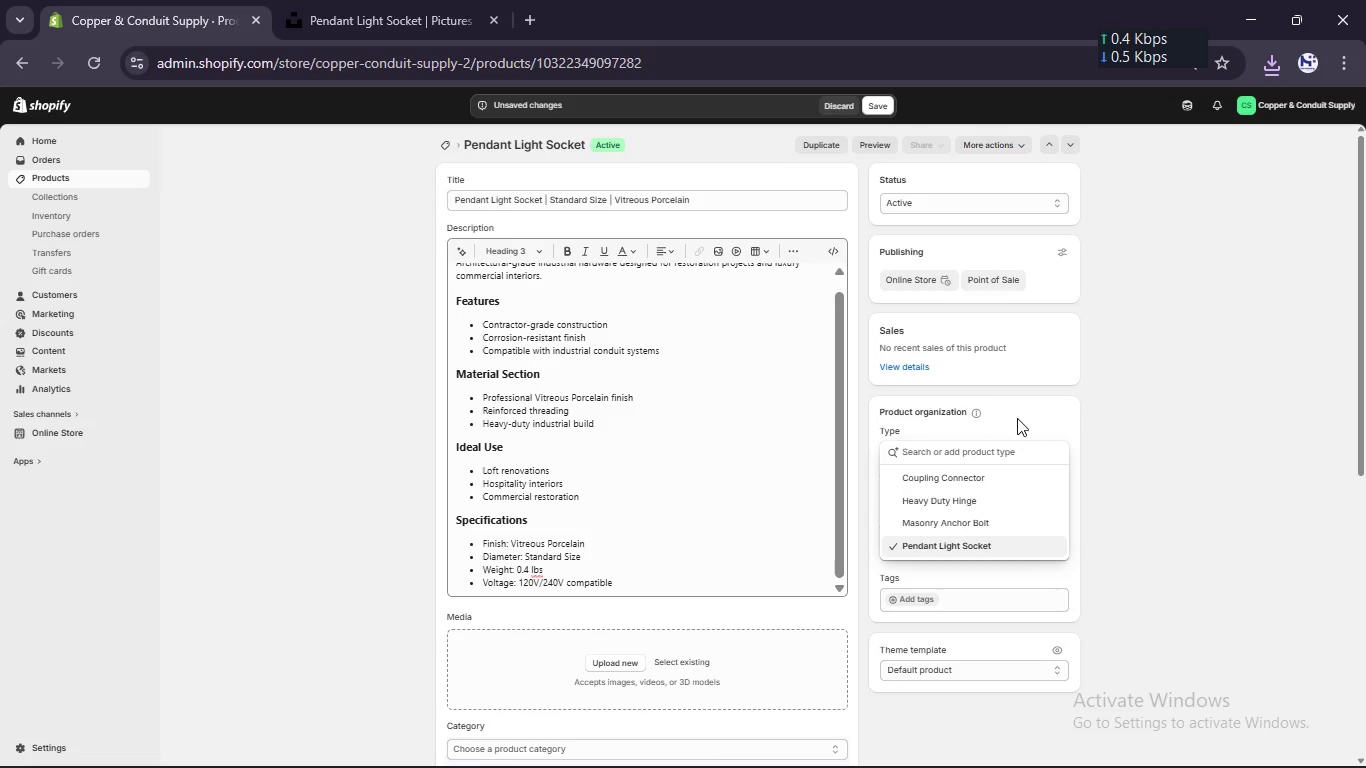 
left_click([1016, 415])
 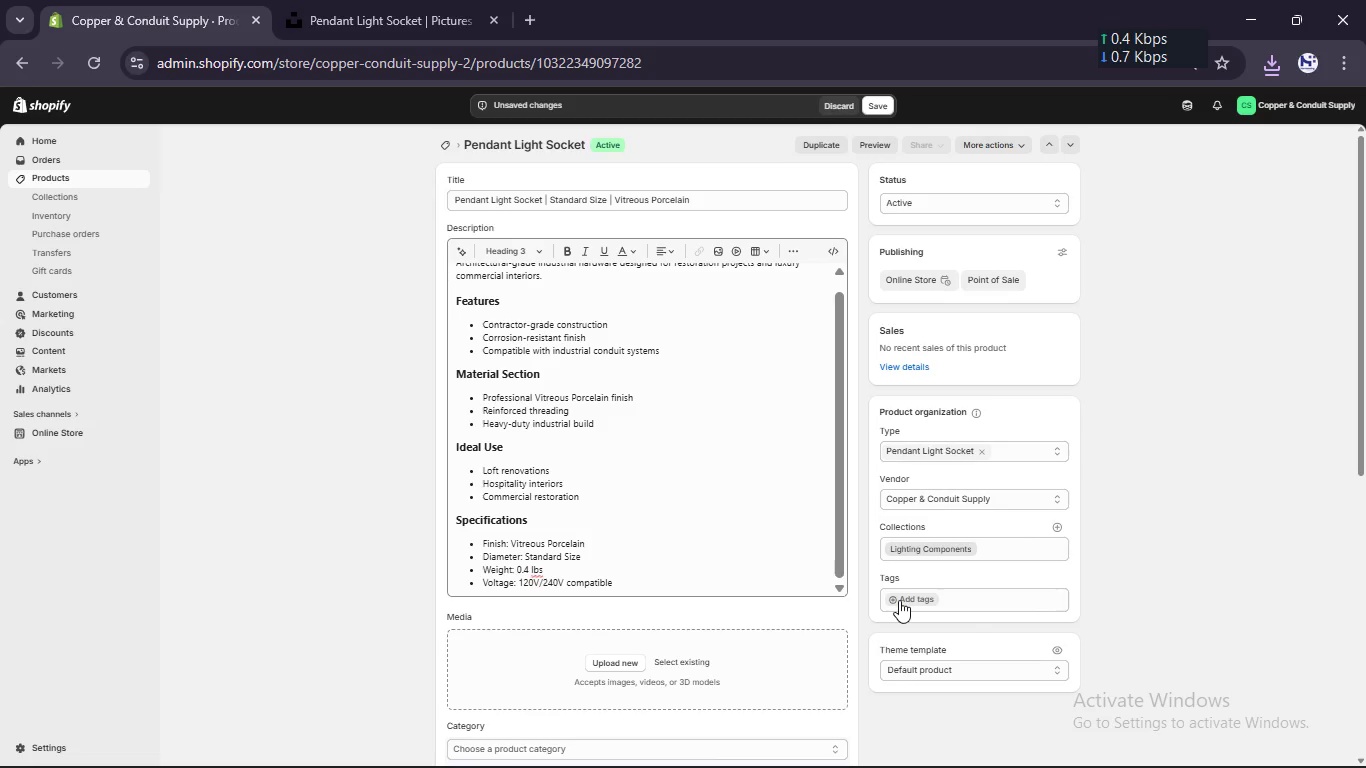 
wait(6.38)
 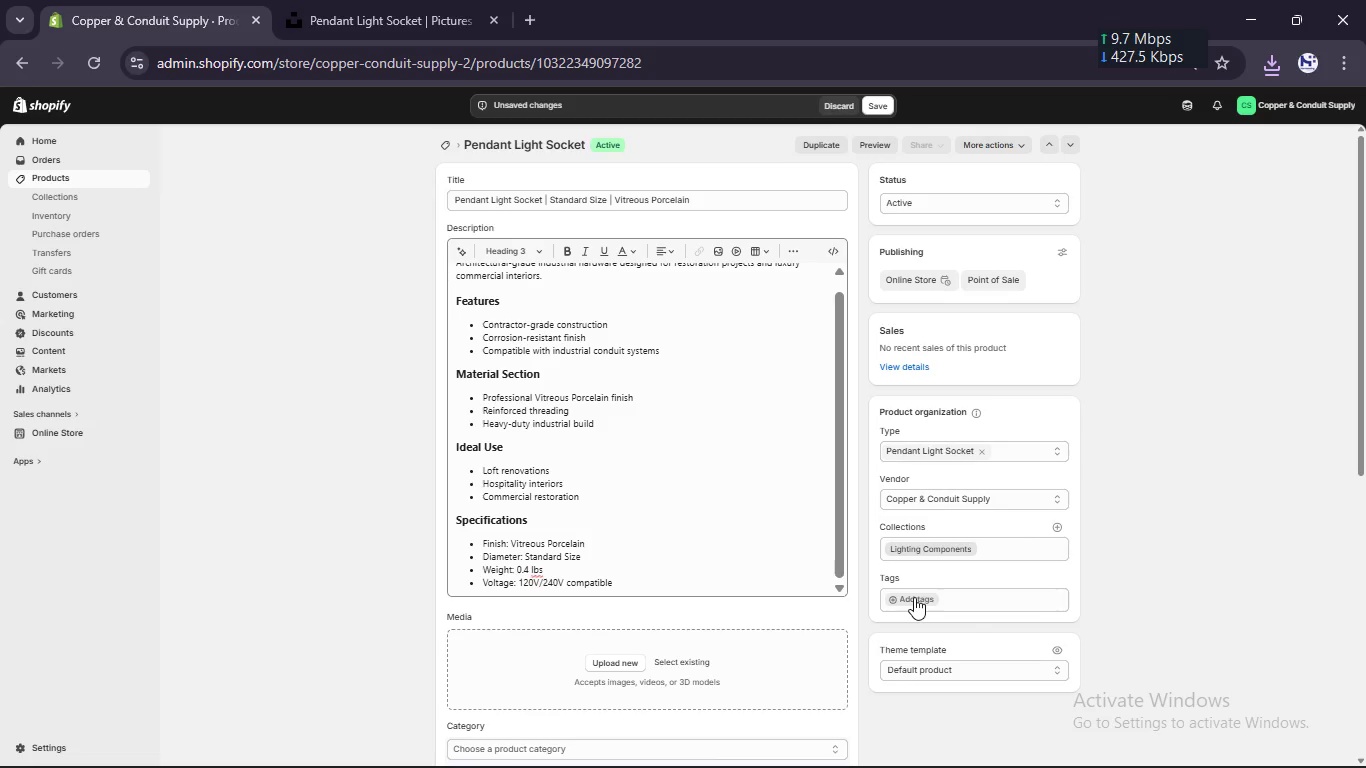 
left_click([905, 601])
 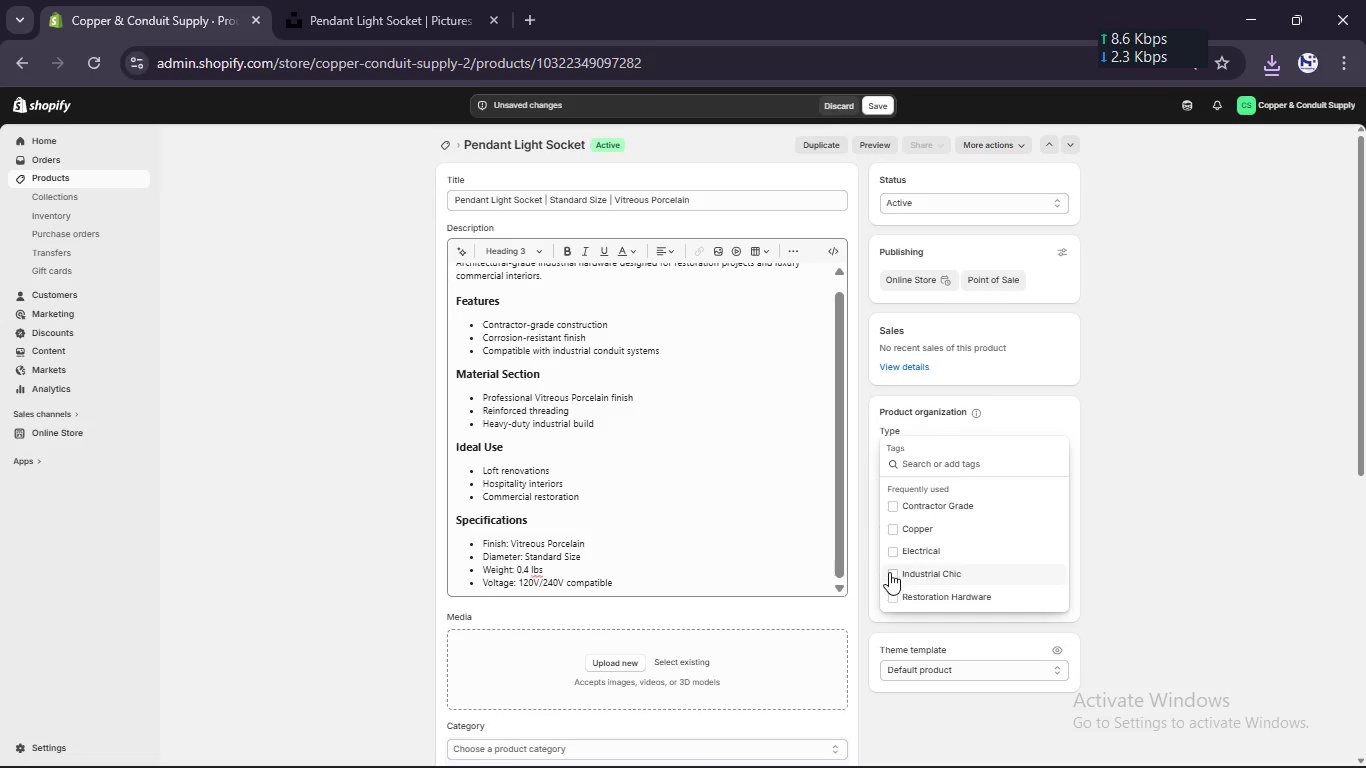 
left_click([888, 549])
 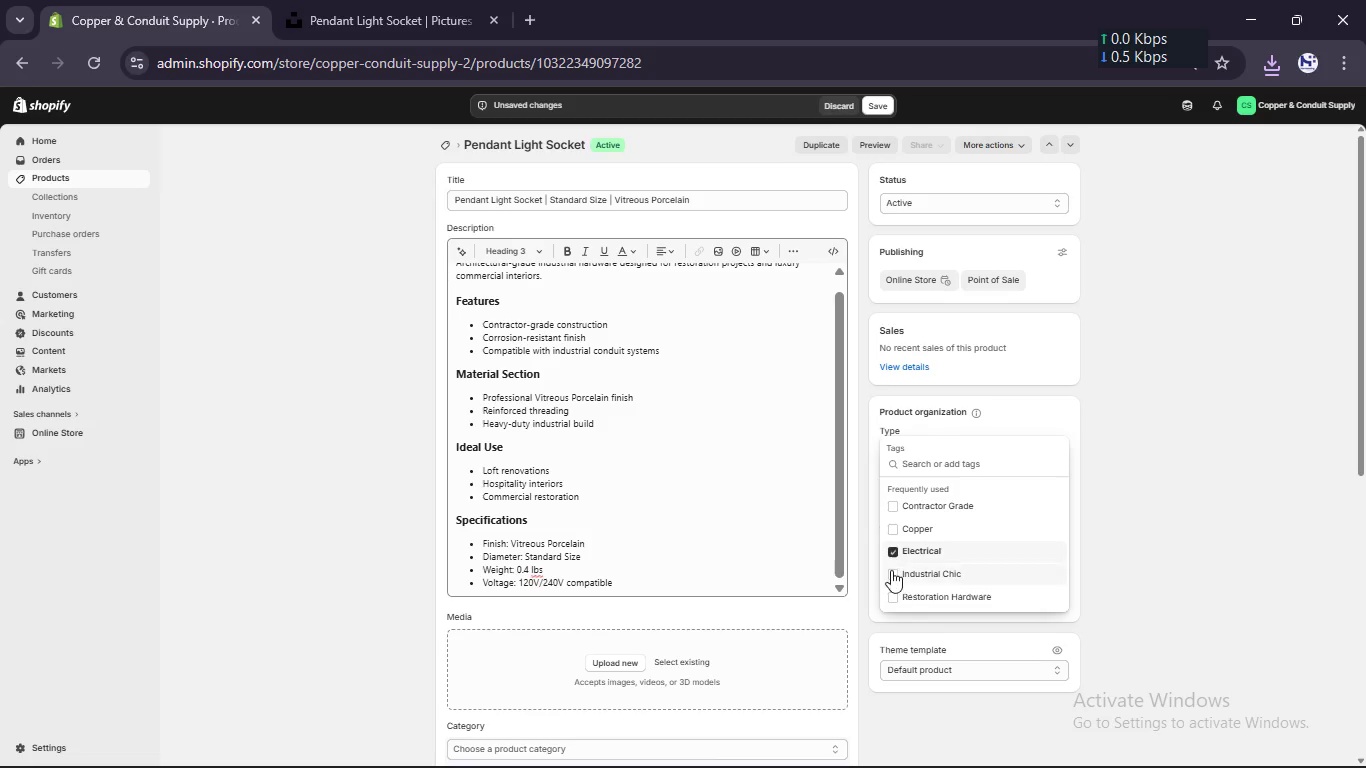 
left_click([891, 575])
 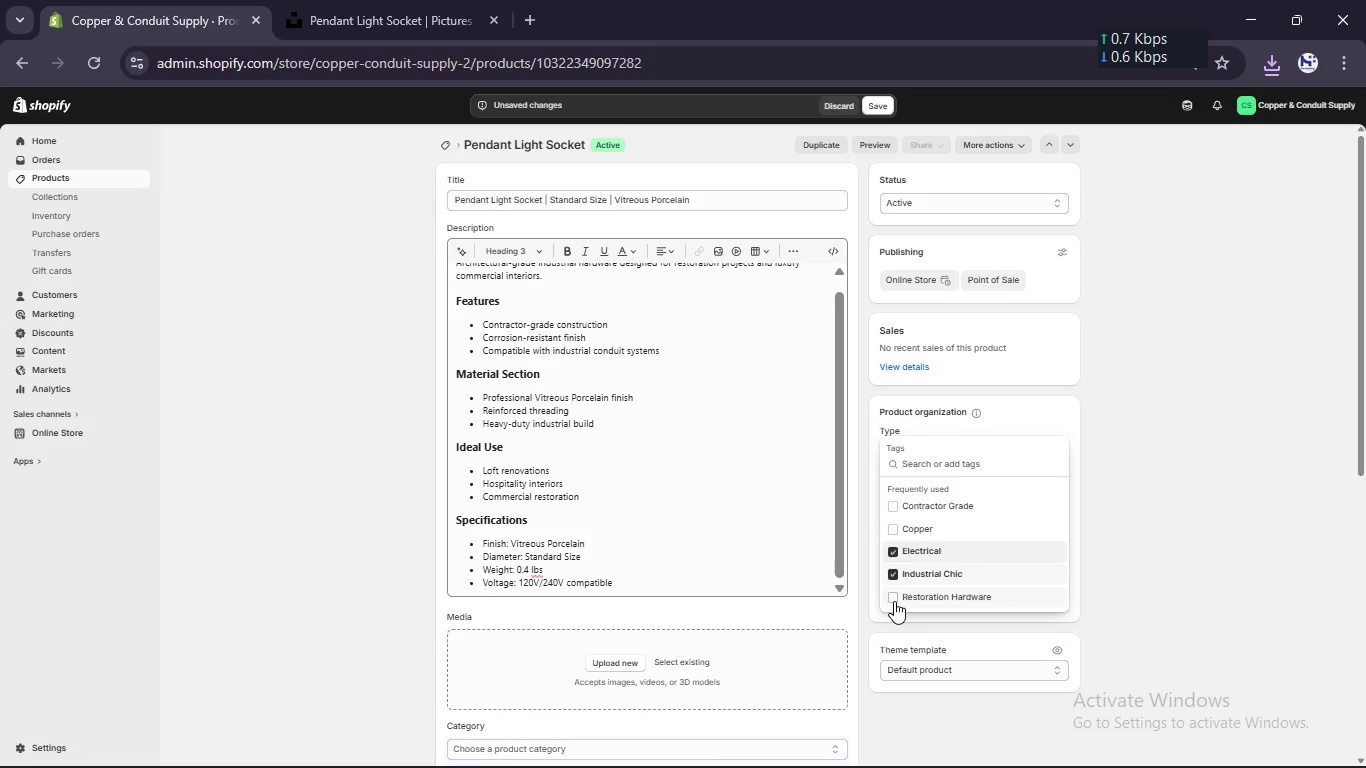 
left_click([894, 601])
 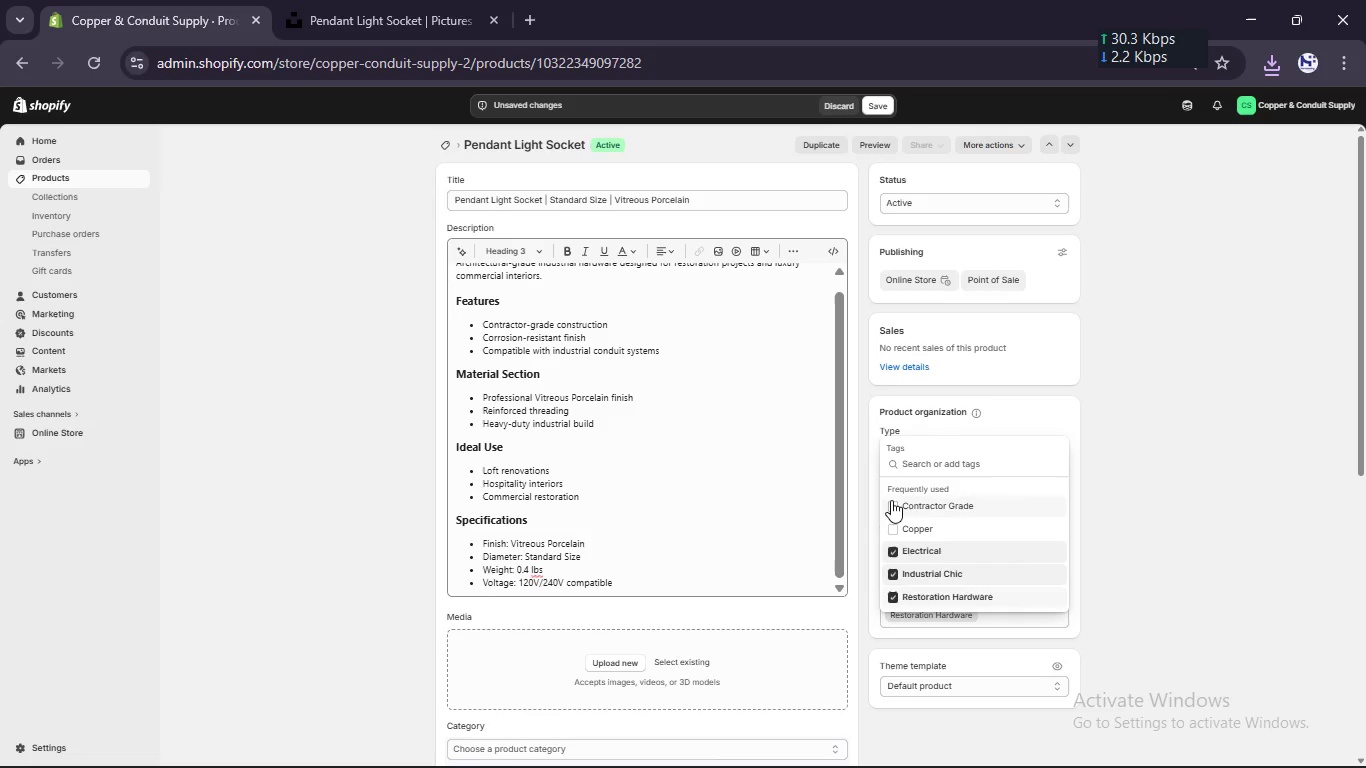 
left_click([891, 502])
 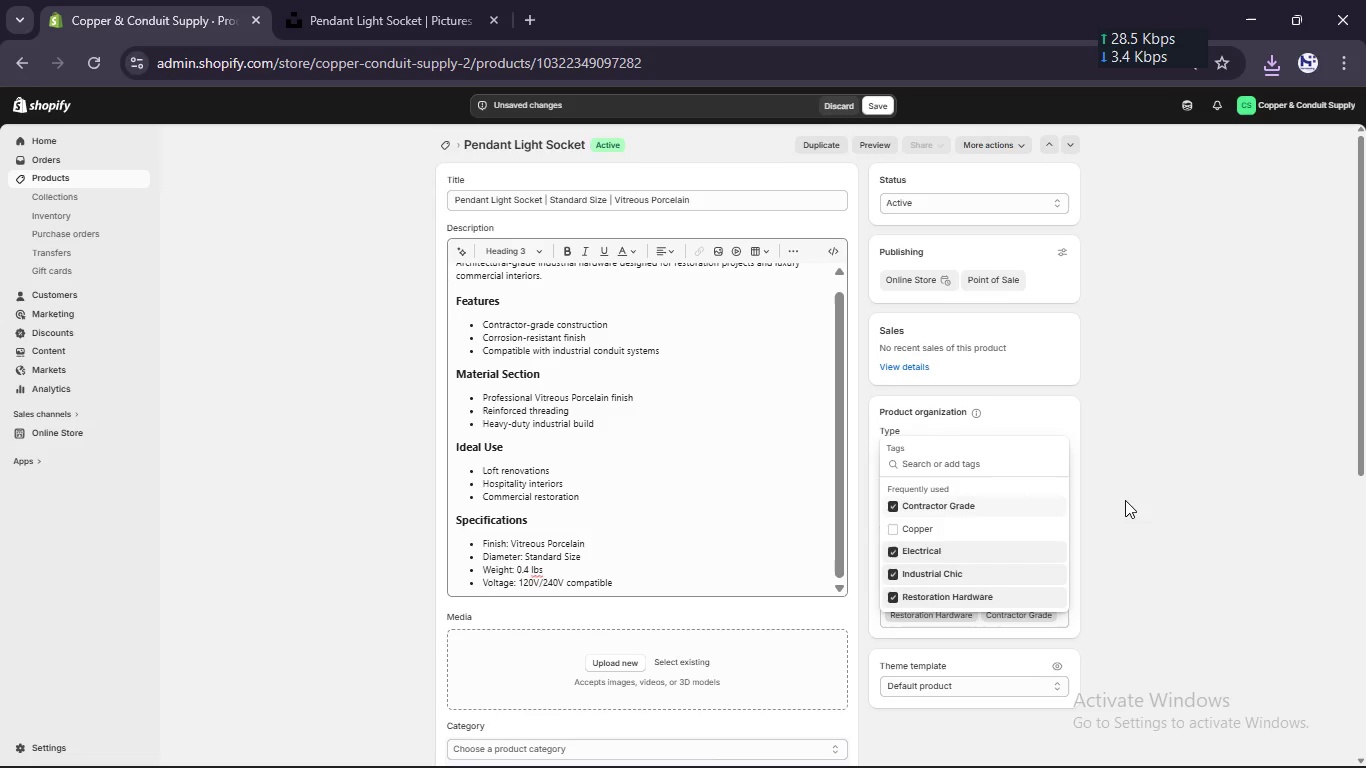 
left_click([1125, 500])
 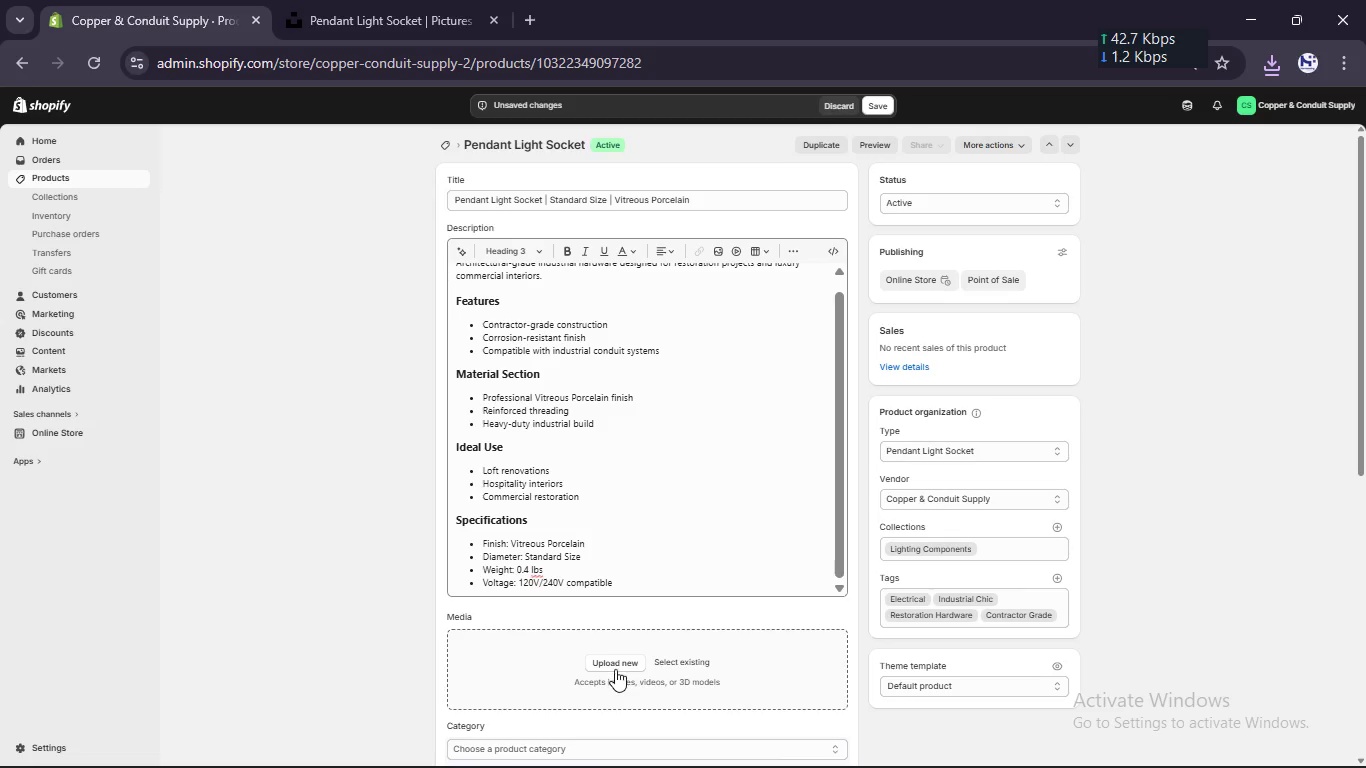 
left_click([617, 658])
 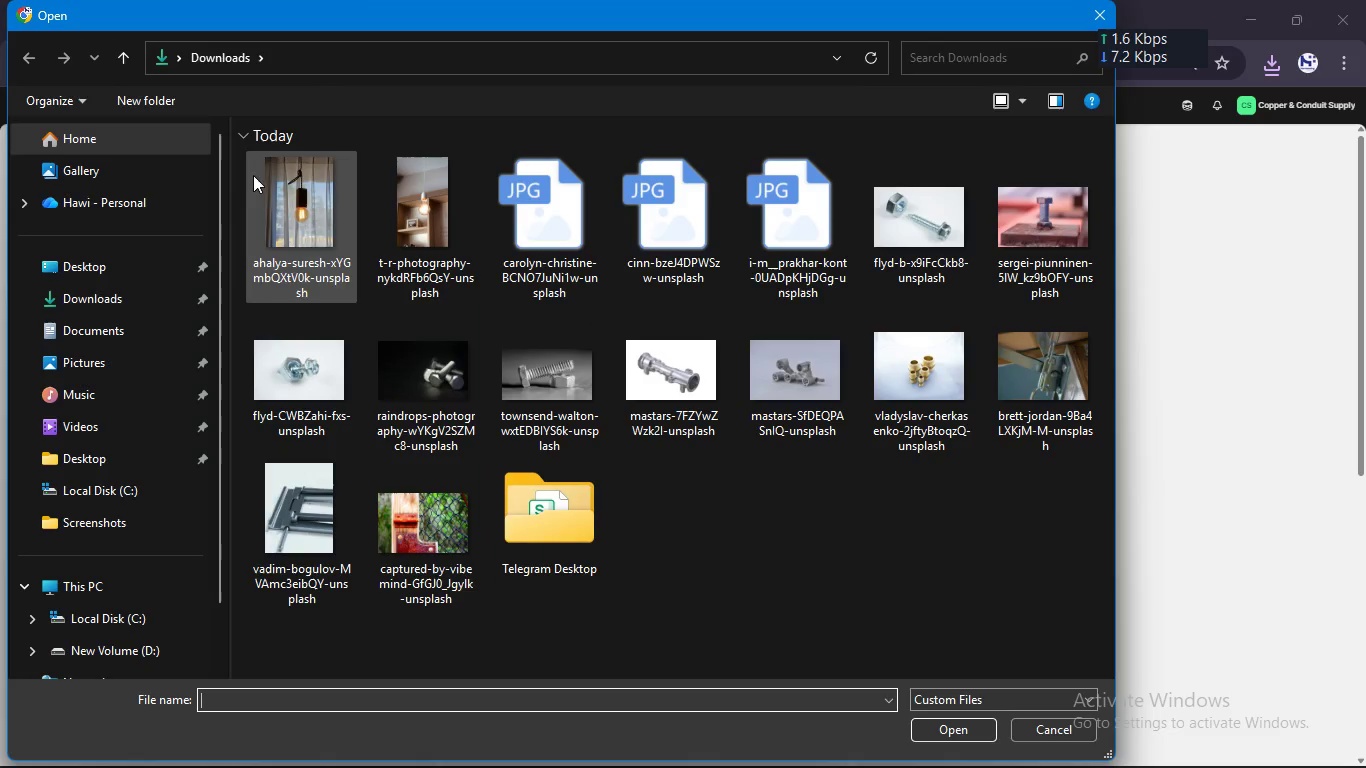 
left_click_drag(start_coordinate=[236, 174], to_coordinate=[651, 212])
 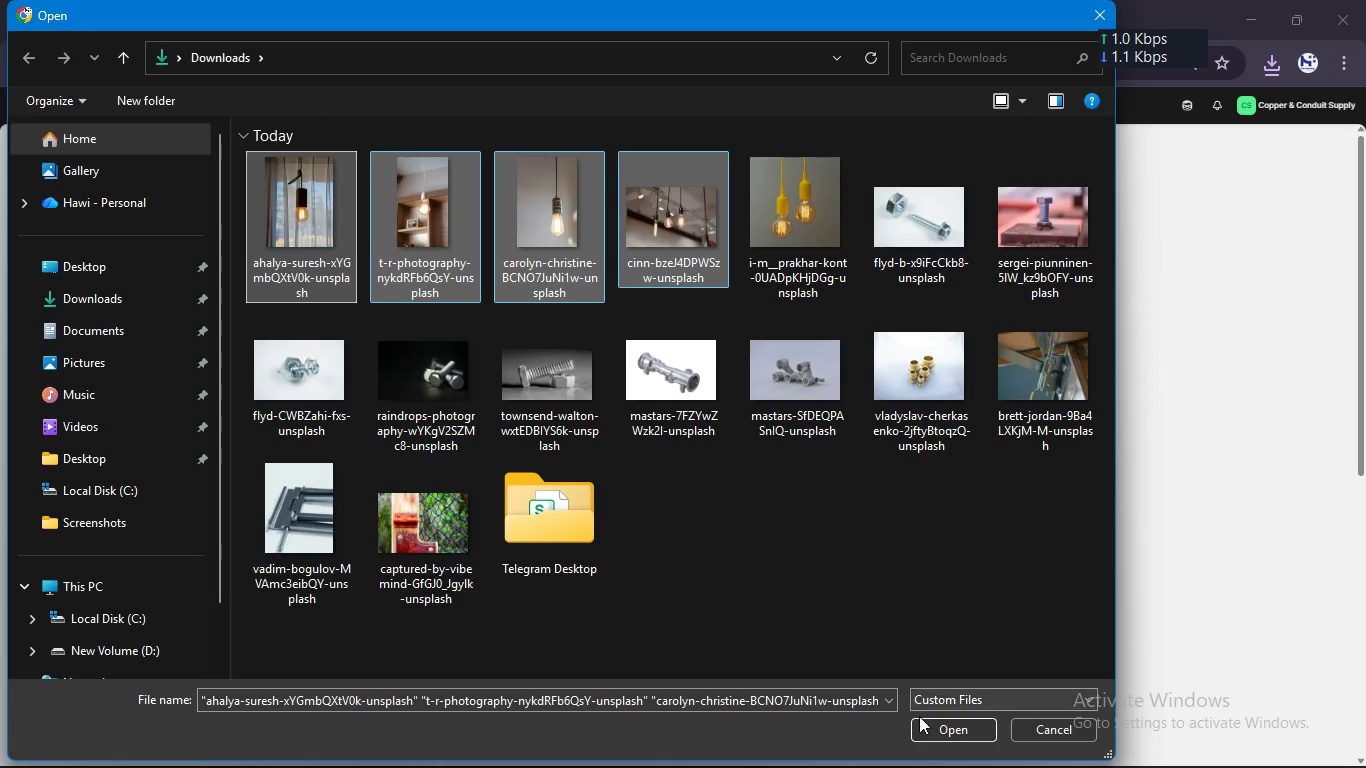 
left_click([921, 724])
 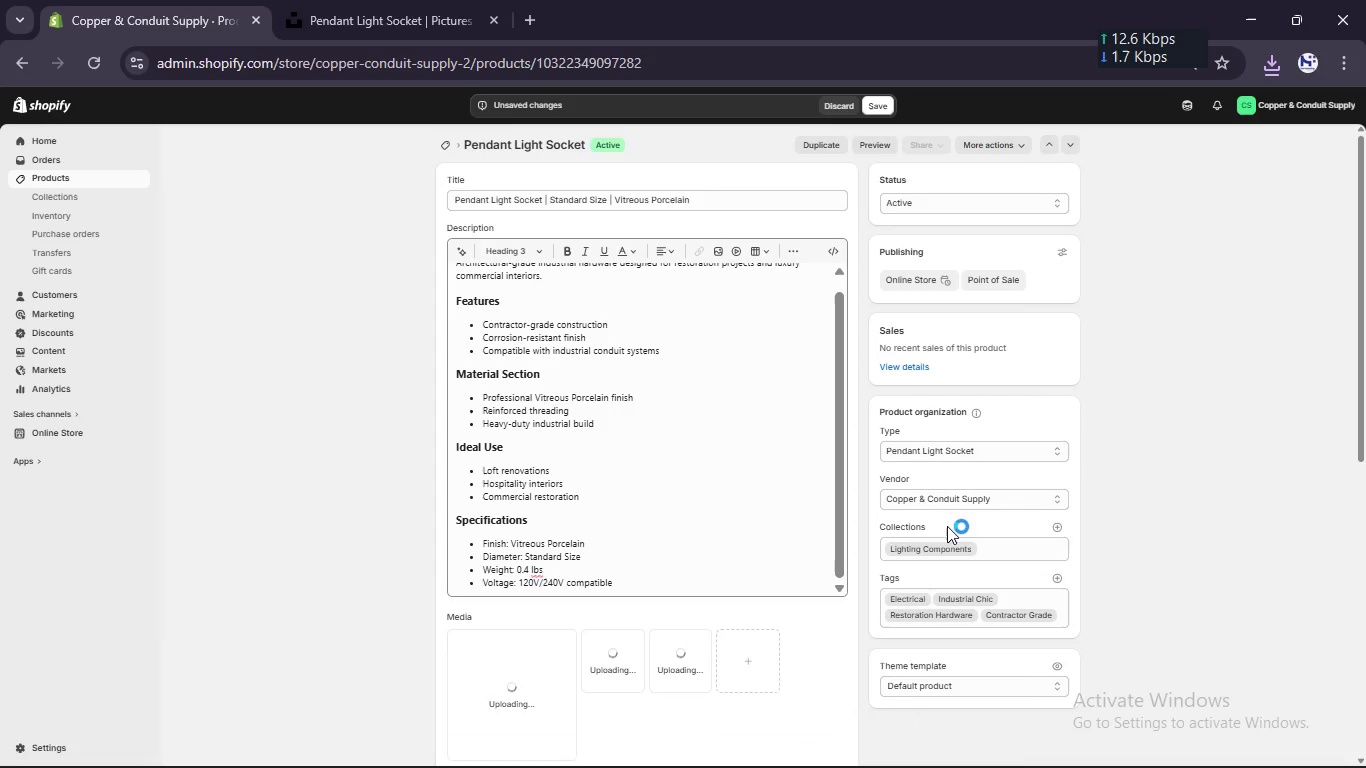 
scroll: coordinate [947, 526], scroll_direction: down, amount: 4.0
 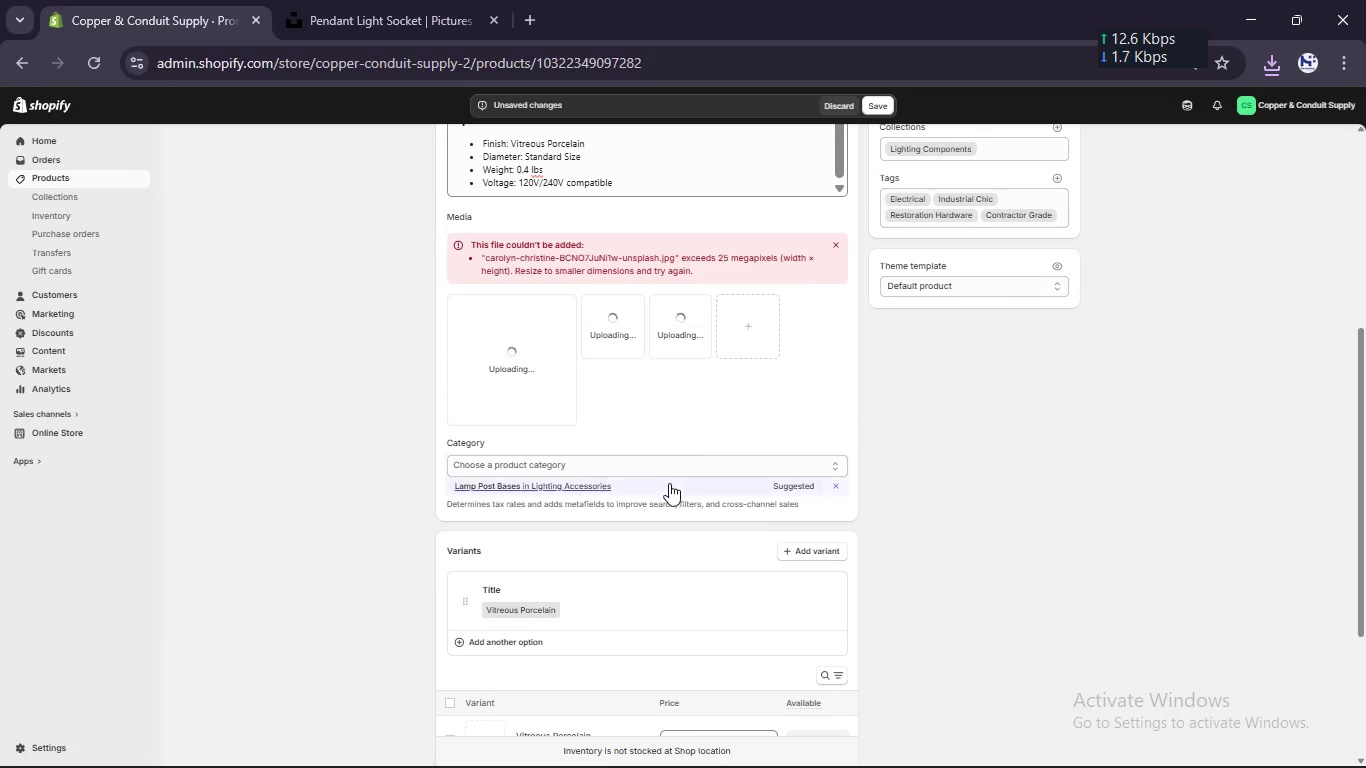 
left_click([638, 482])
 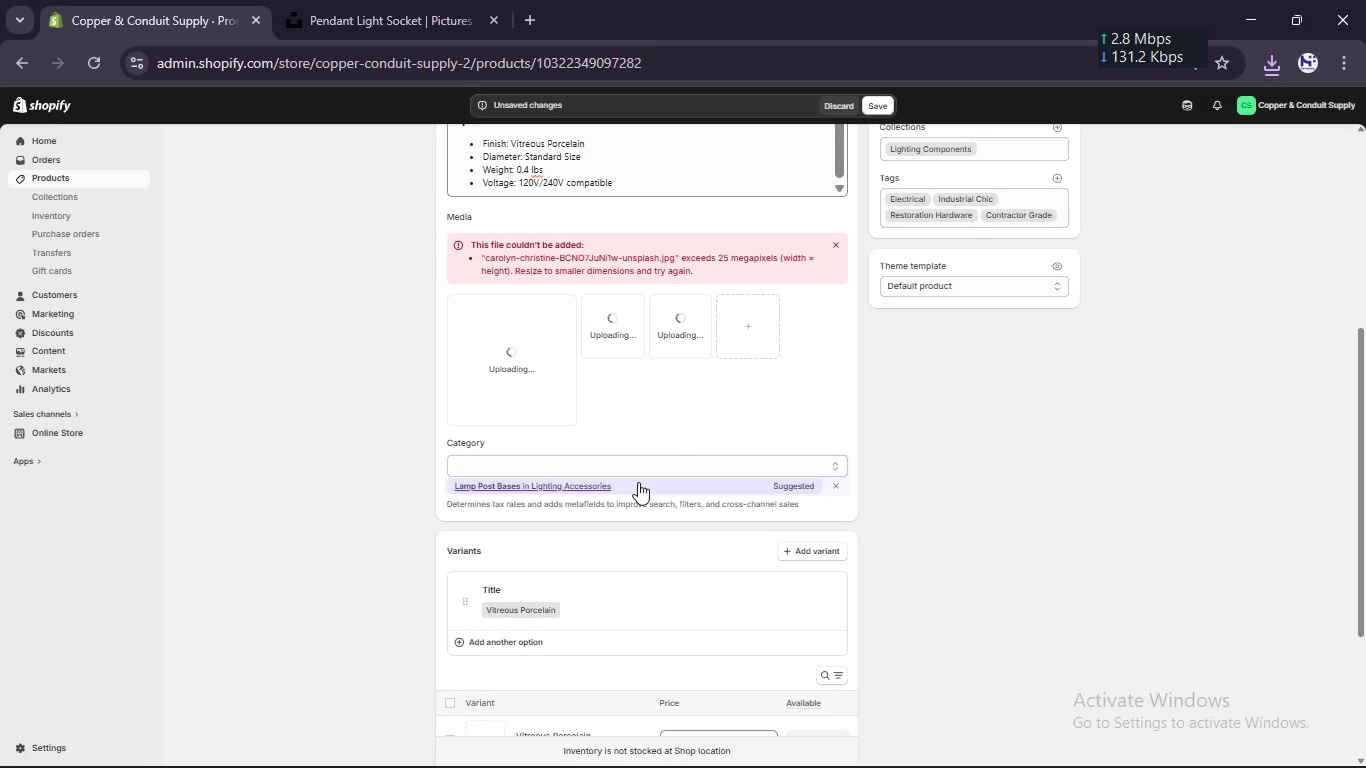 
scroll: coordinate [638, 482], scroll_direction: down, amount: 8.0
 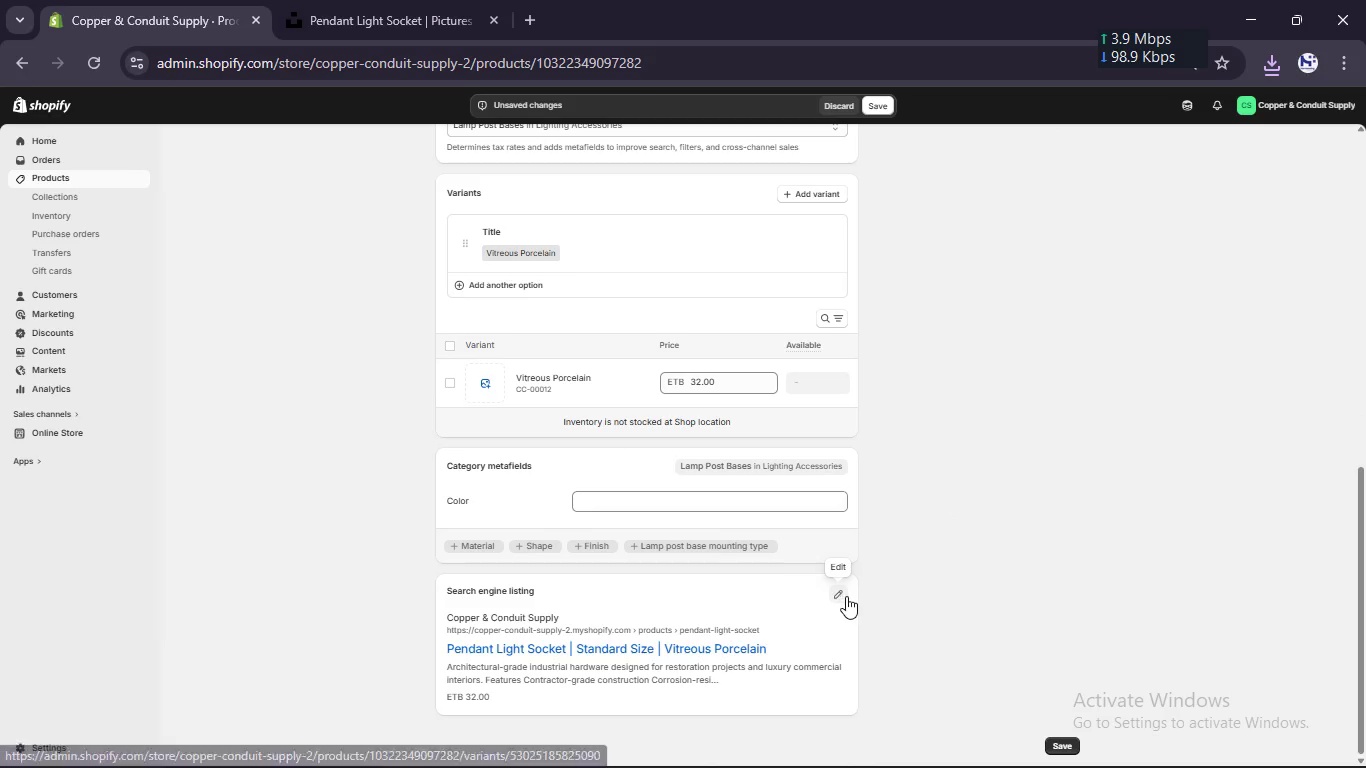 
left_click([846, 596])
 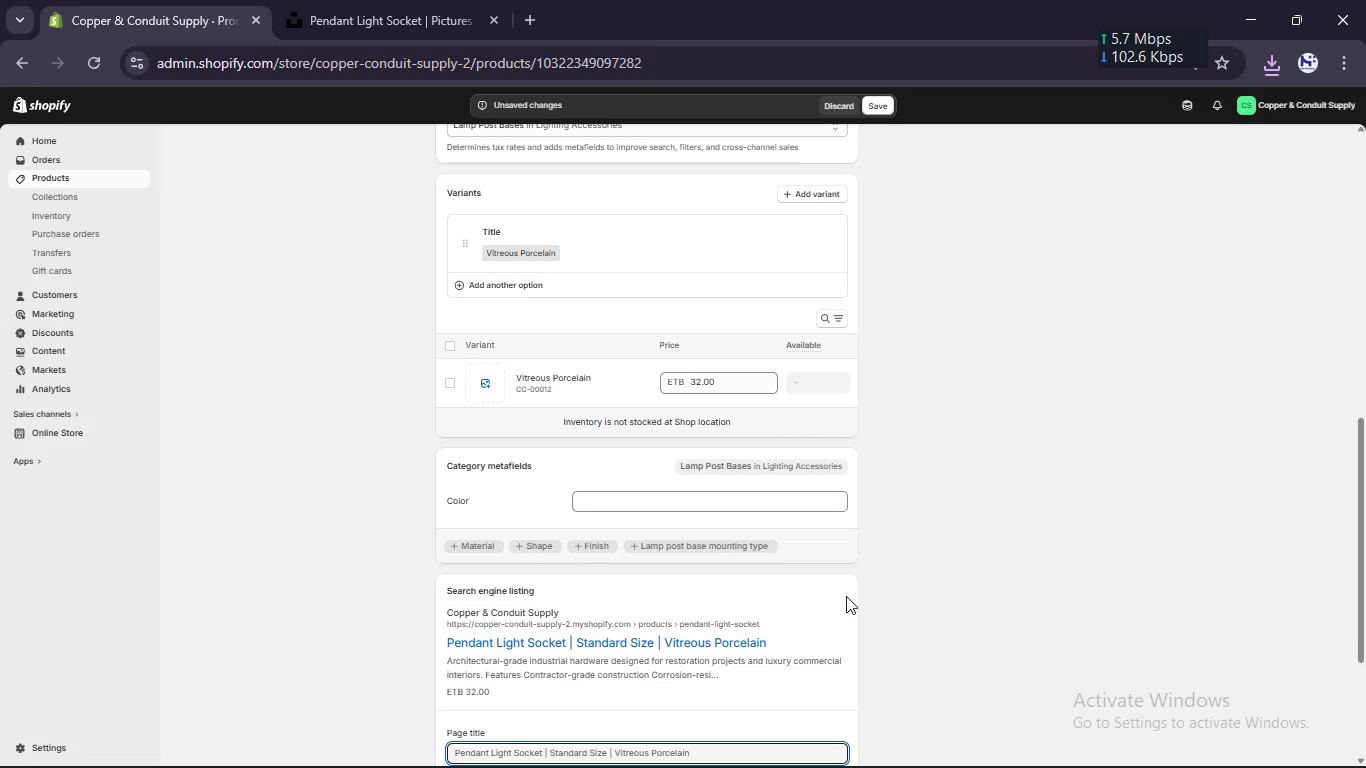 
scroll: coordinate [846, 596], scroll_direction: down, amount: 16.0
 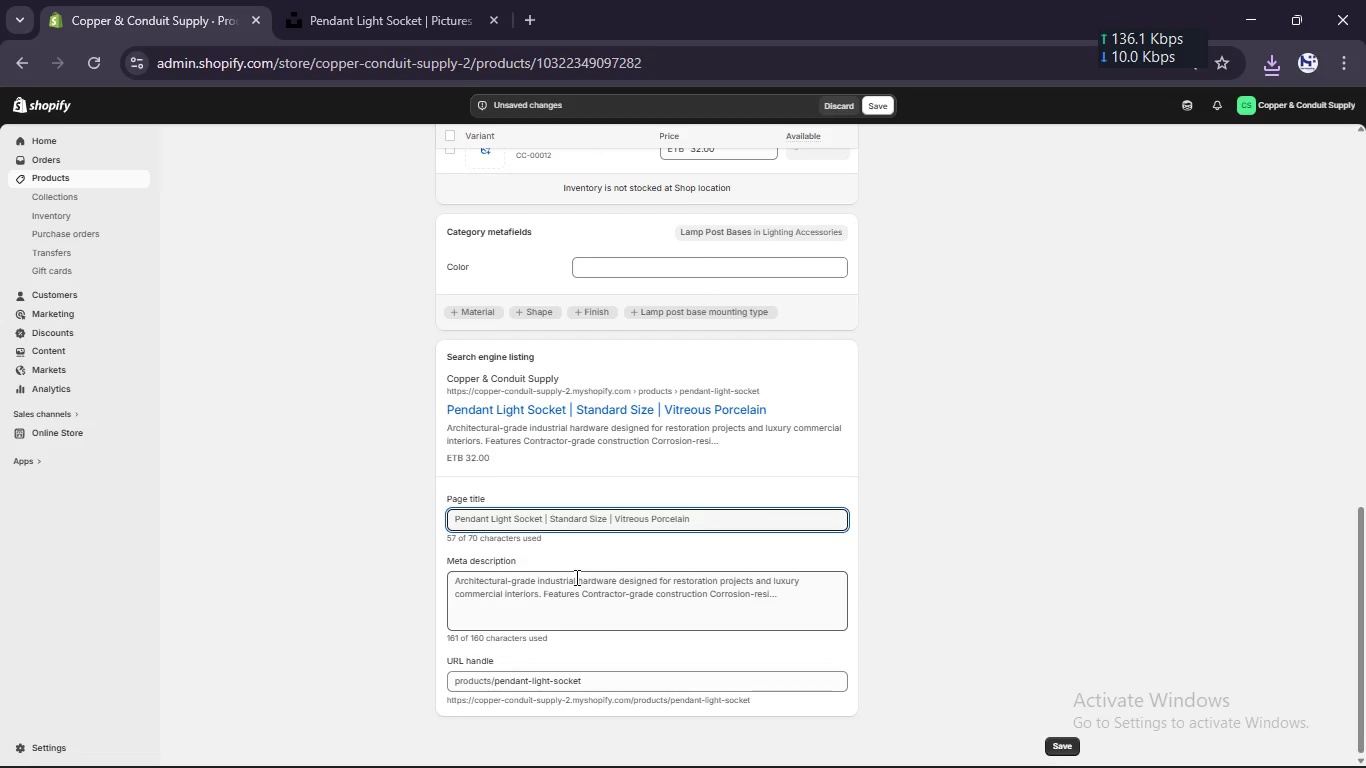 
left_click_drag(start_coordinate=[576, 578], to_coordinate=[823, 705])
 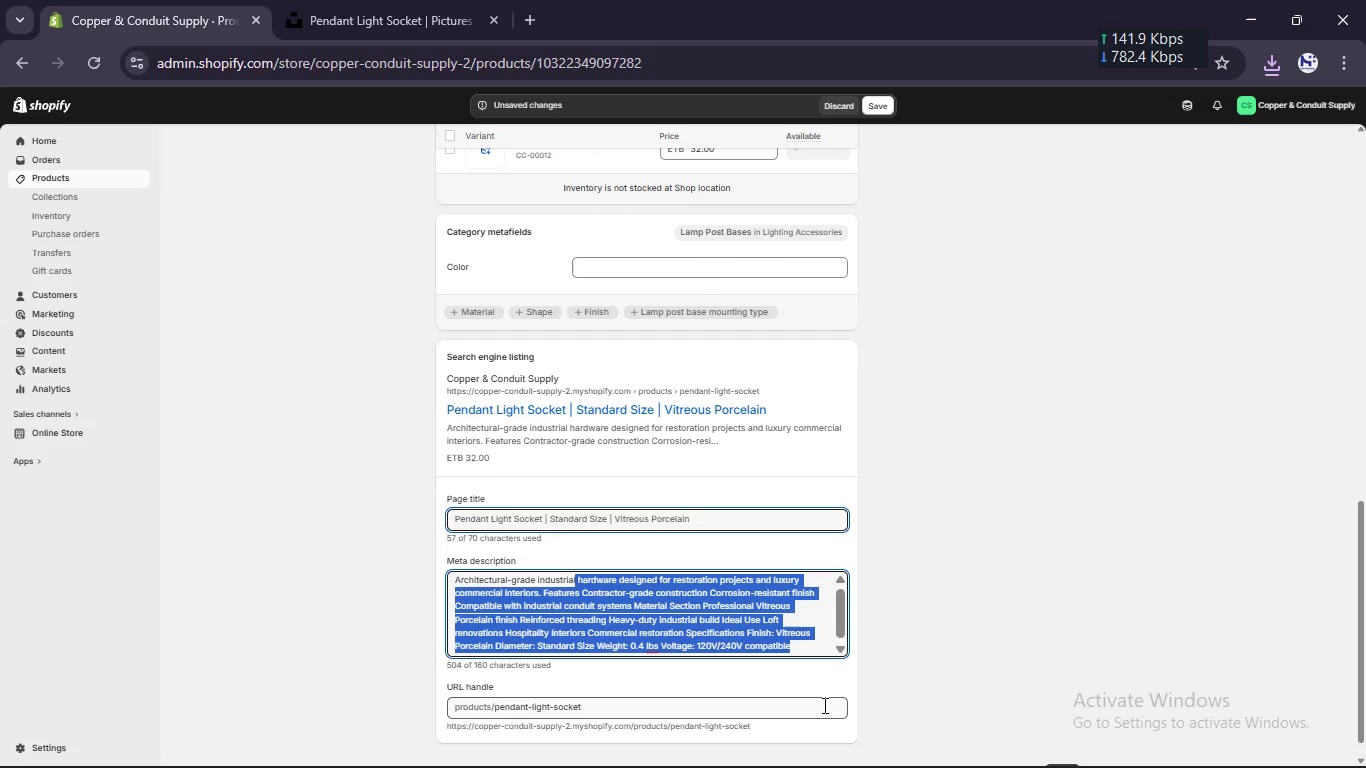 
key(Backspace)
 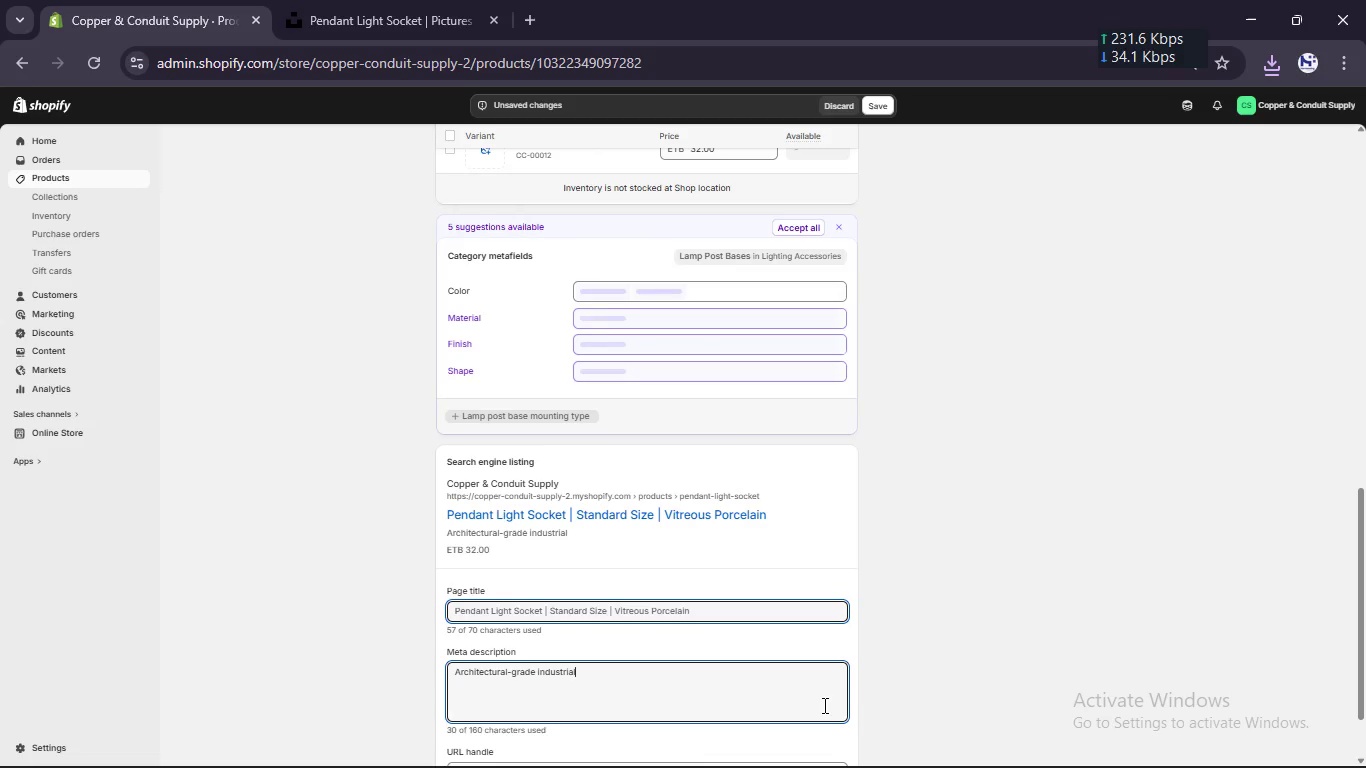 
key(Space)
 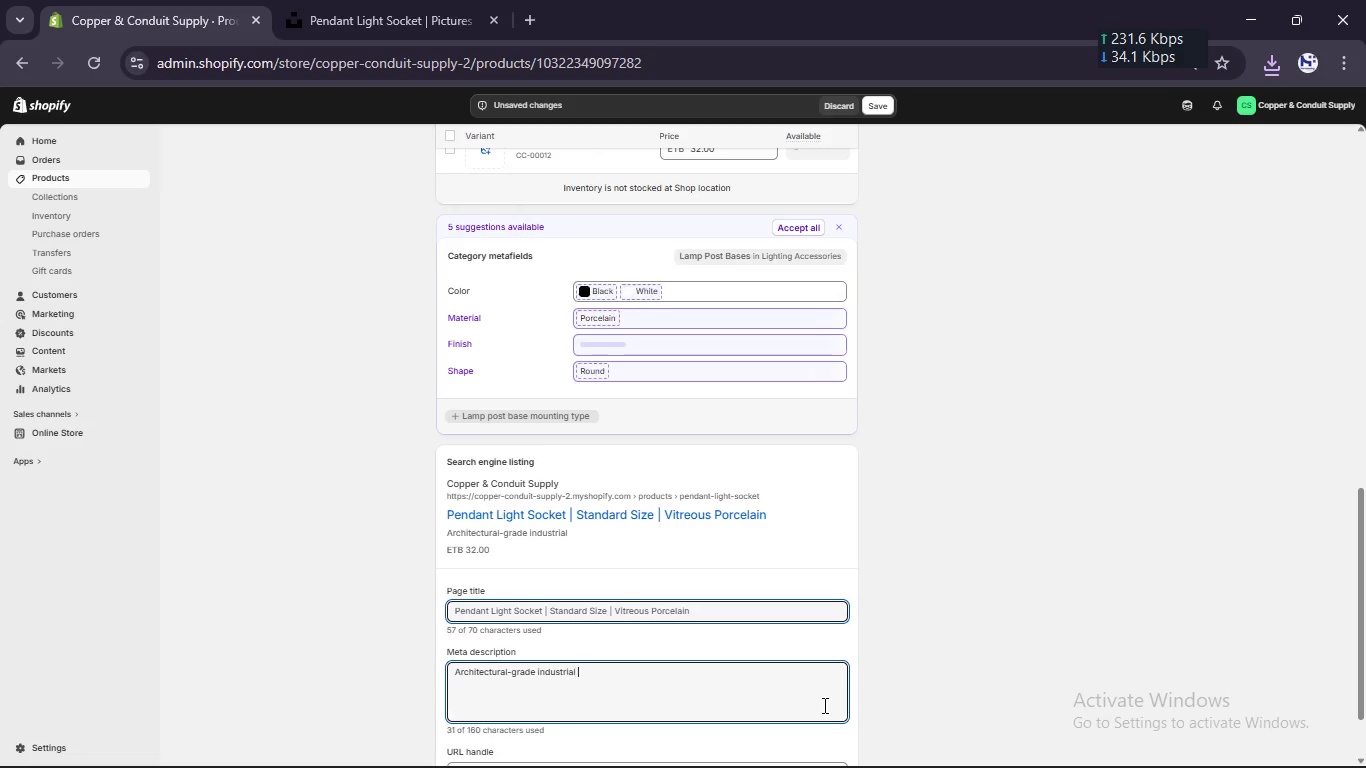 
key(Control+ControlLeft)
 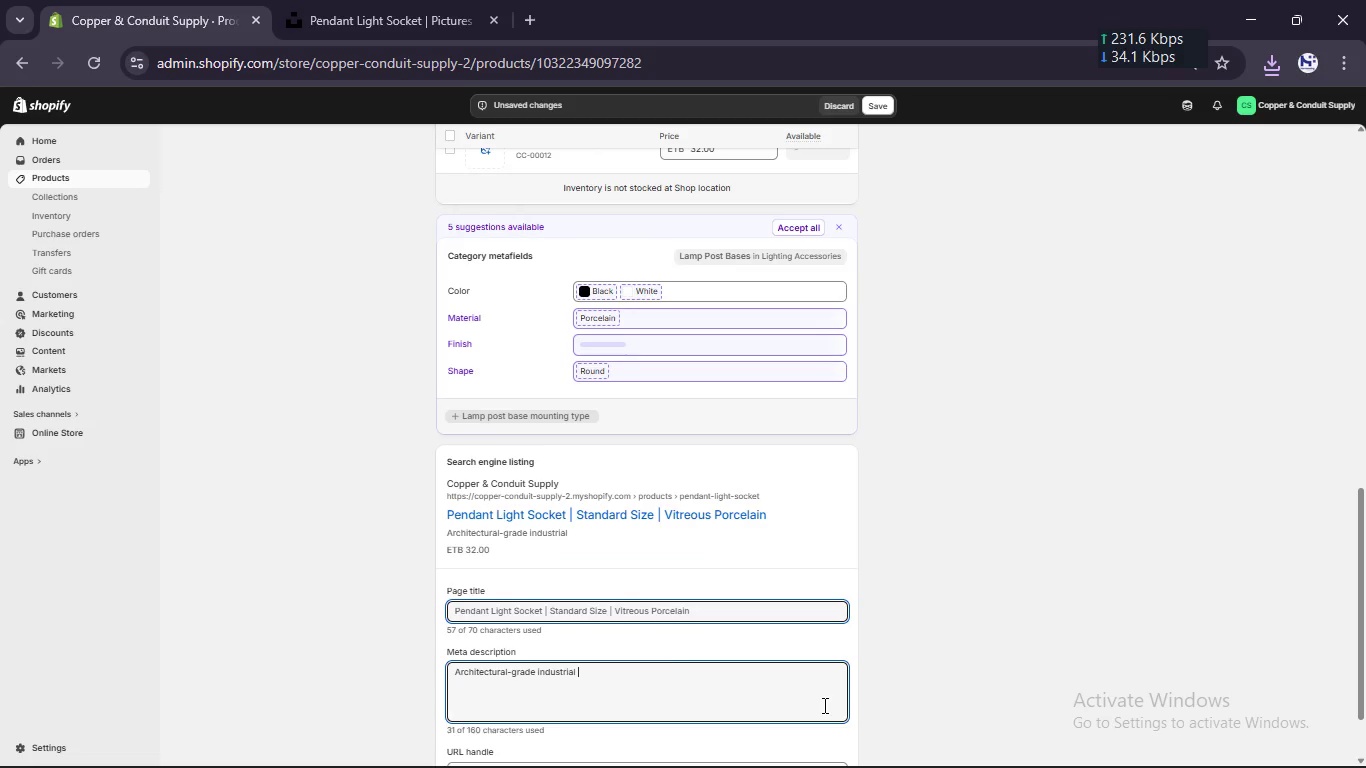 
key(Control+V)
 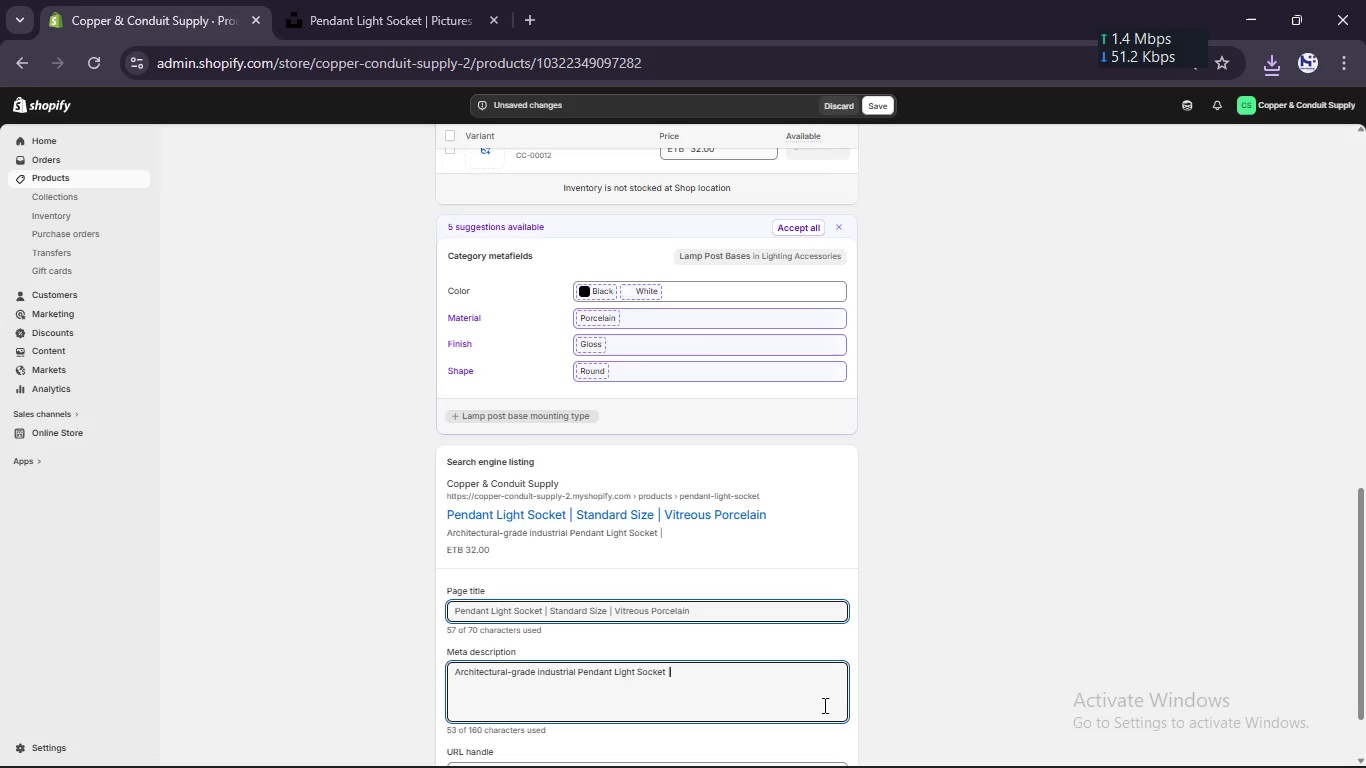 
type(in vitreous pr)
key(Backspace)
type(orclain finish. Ideal for luxury rstoration and contractor n)
key(Backspace)
type(instalal)
key(Backspace)
key(Backspace)
type(lation.)
key(Backspace)
type(s.)
 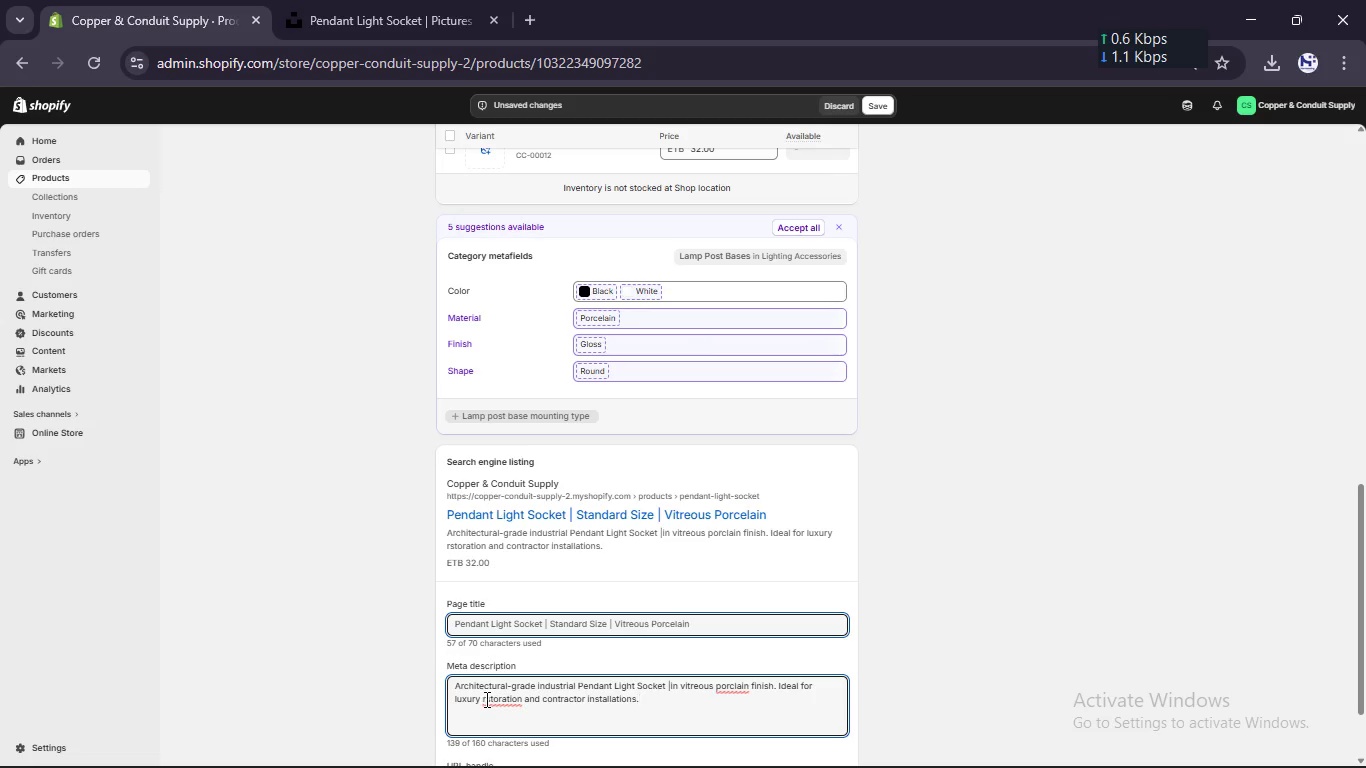 
left_click([486, 700])
 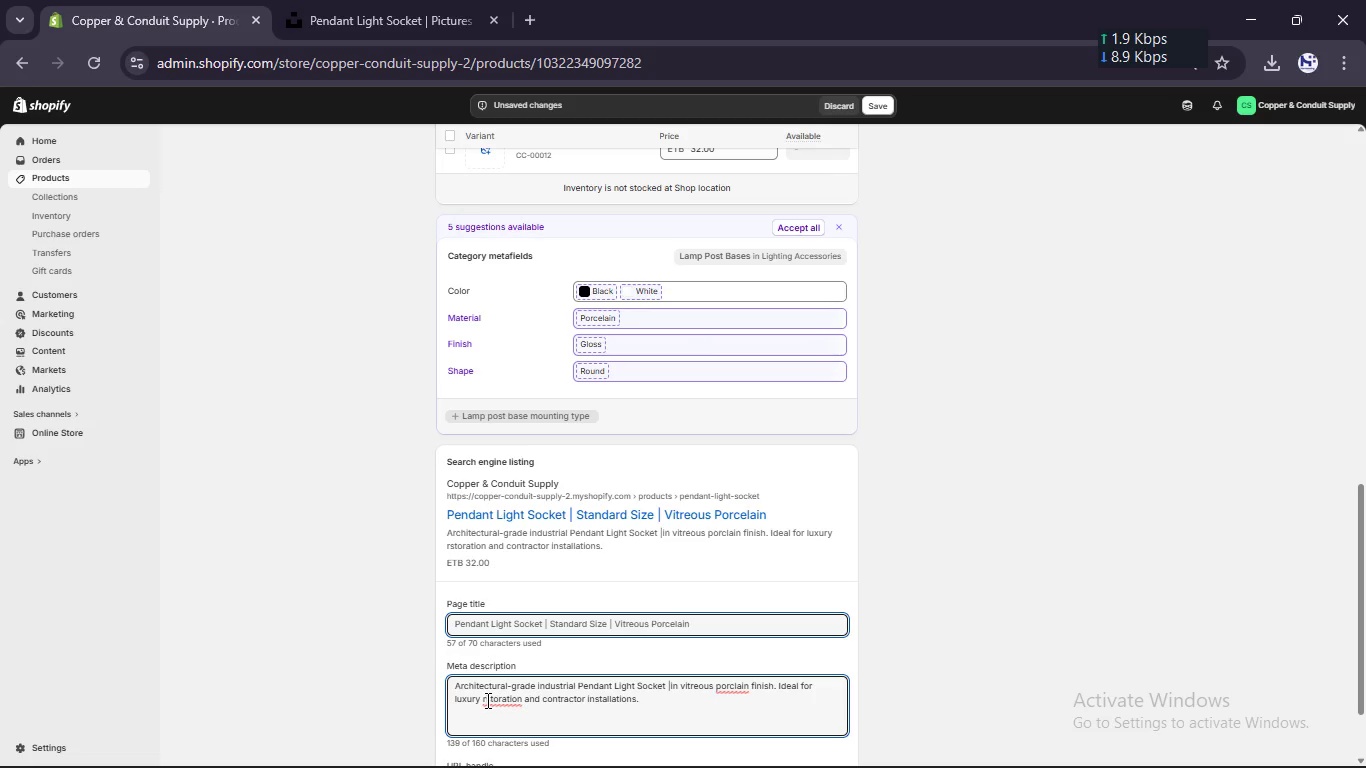 
key(E)
 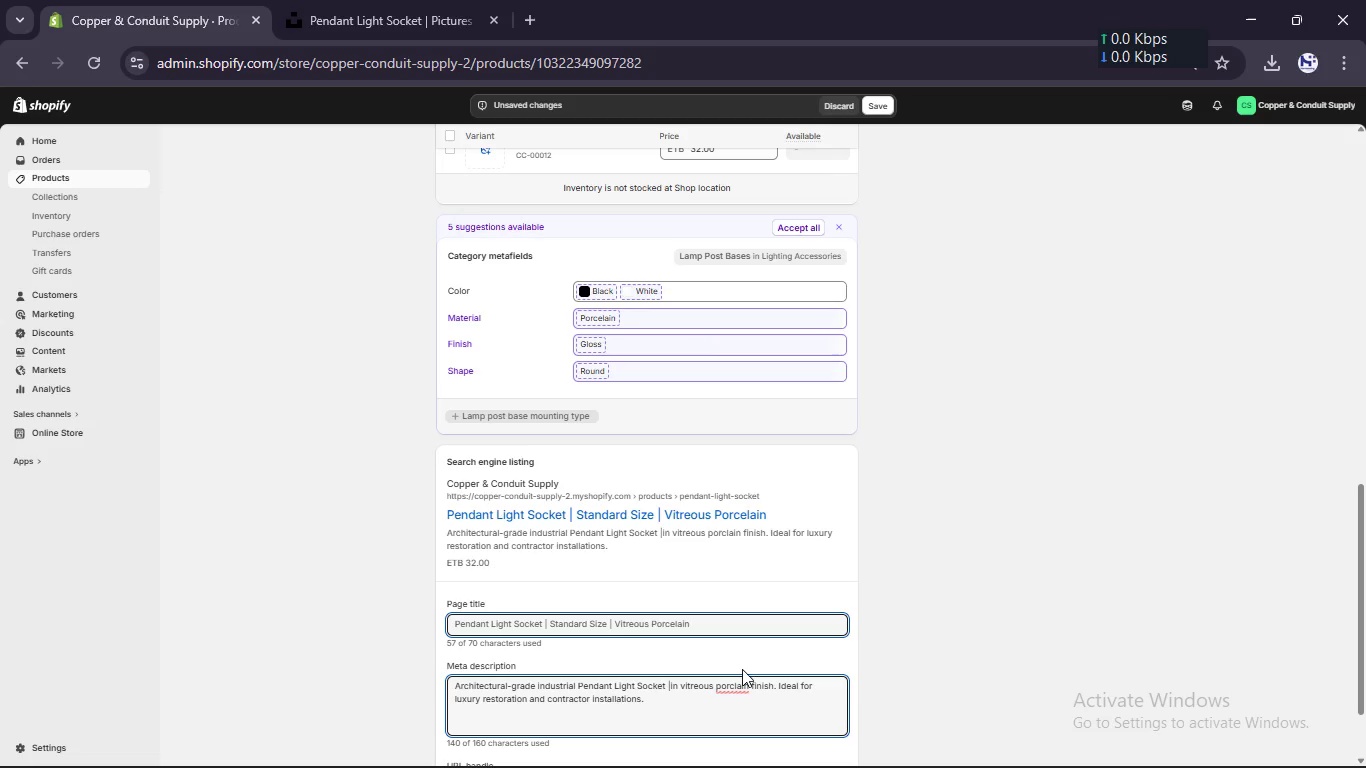 
wait(5.33)
 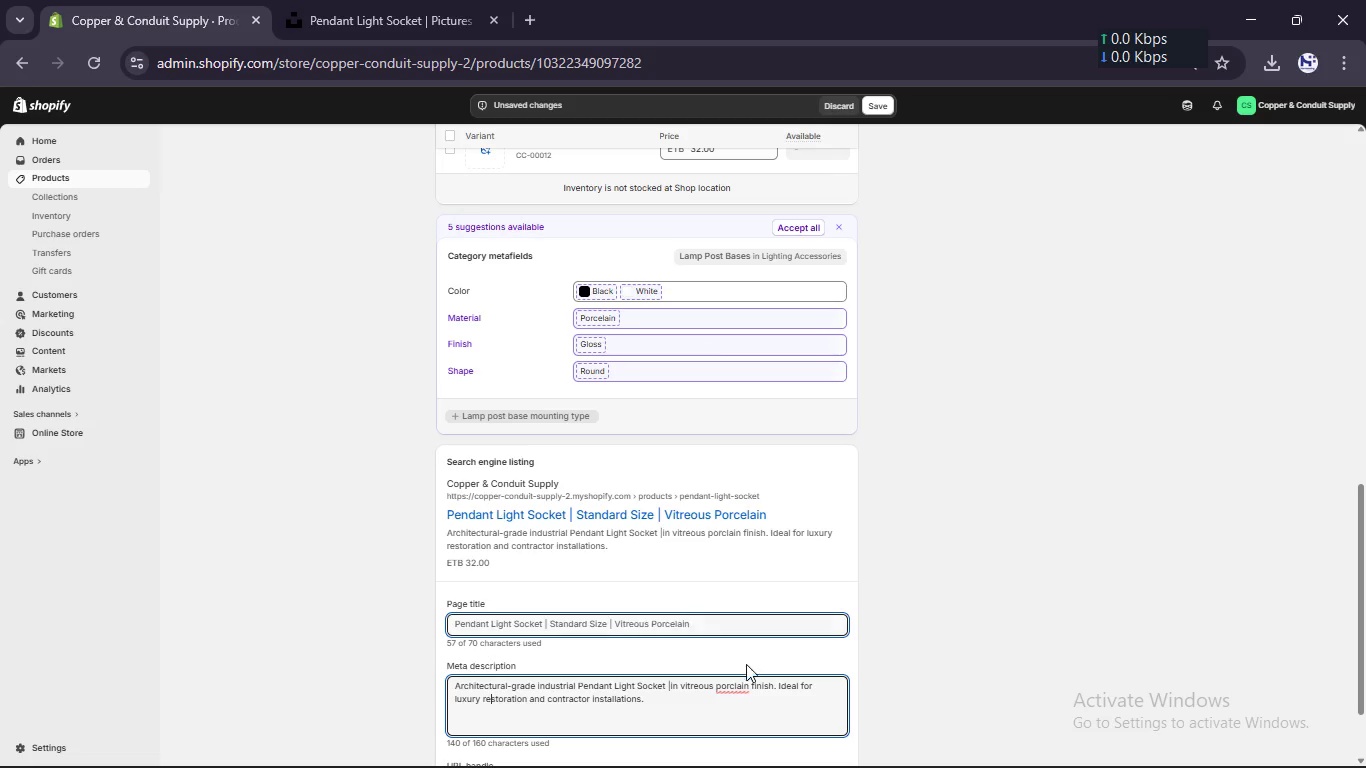 
left_click([734, 684])
 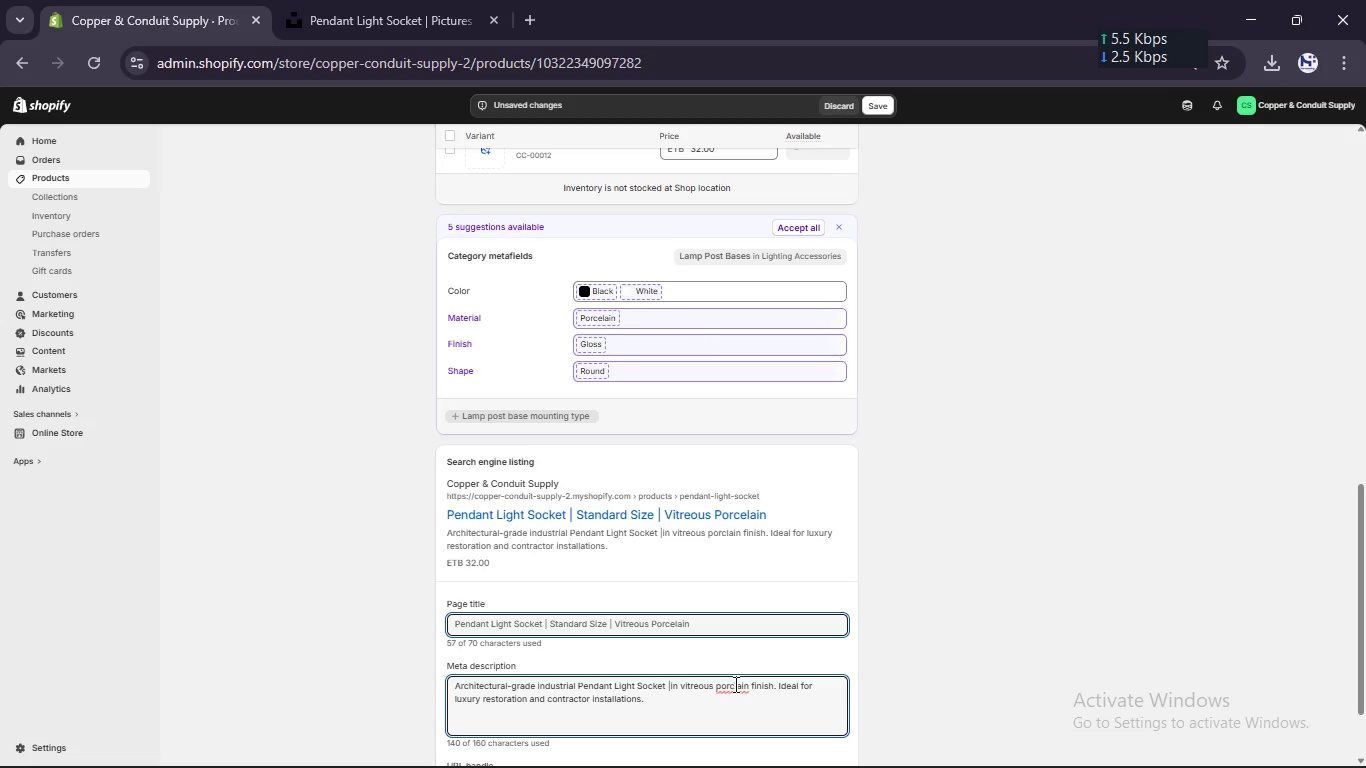 
key(E)
 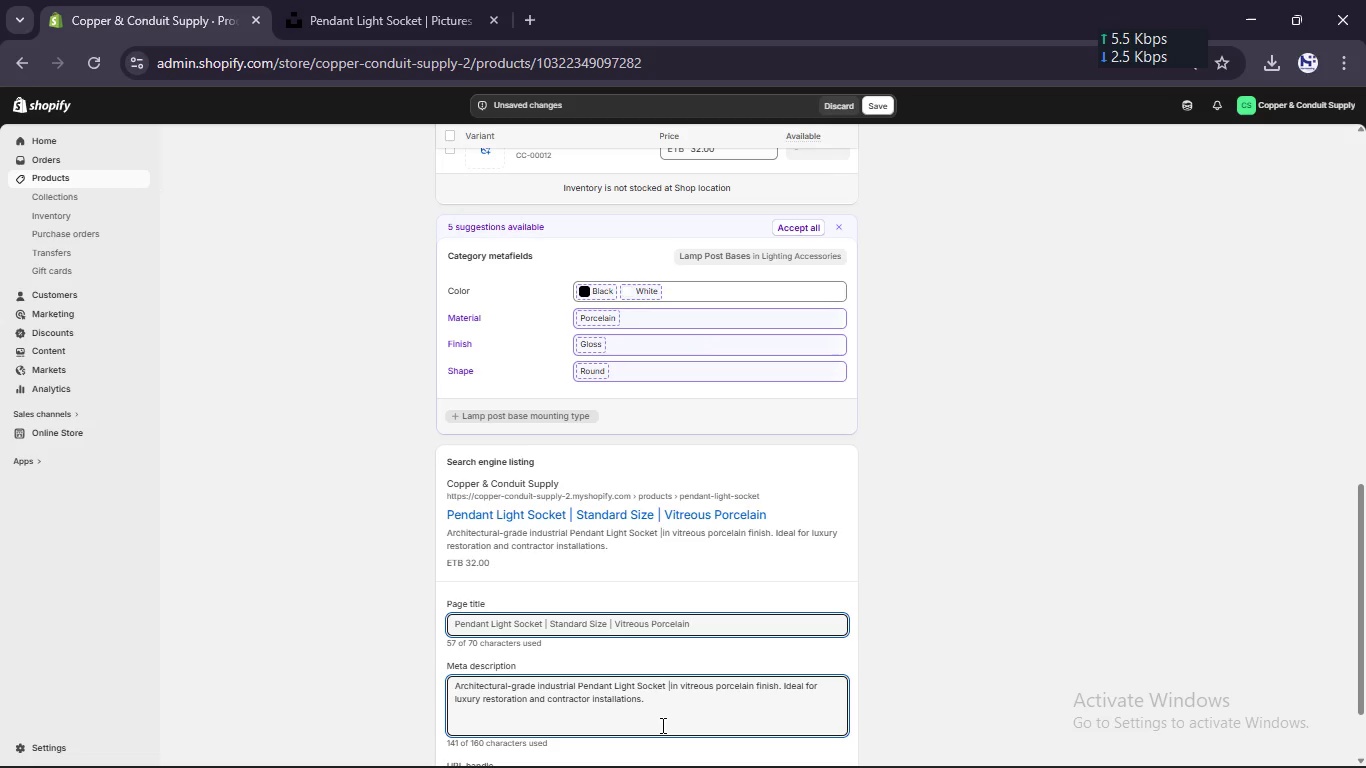 
left_click_drag(start_coordinate=[661, 725], to_coordinate=[662, 708])
 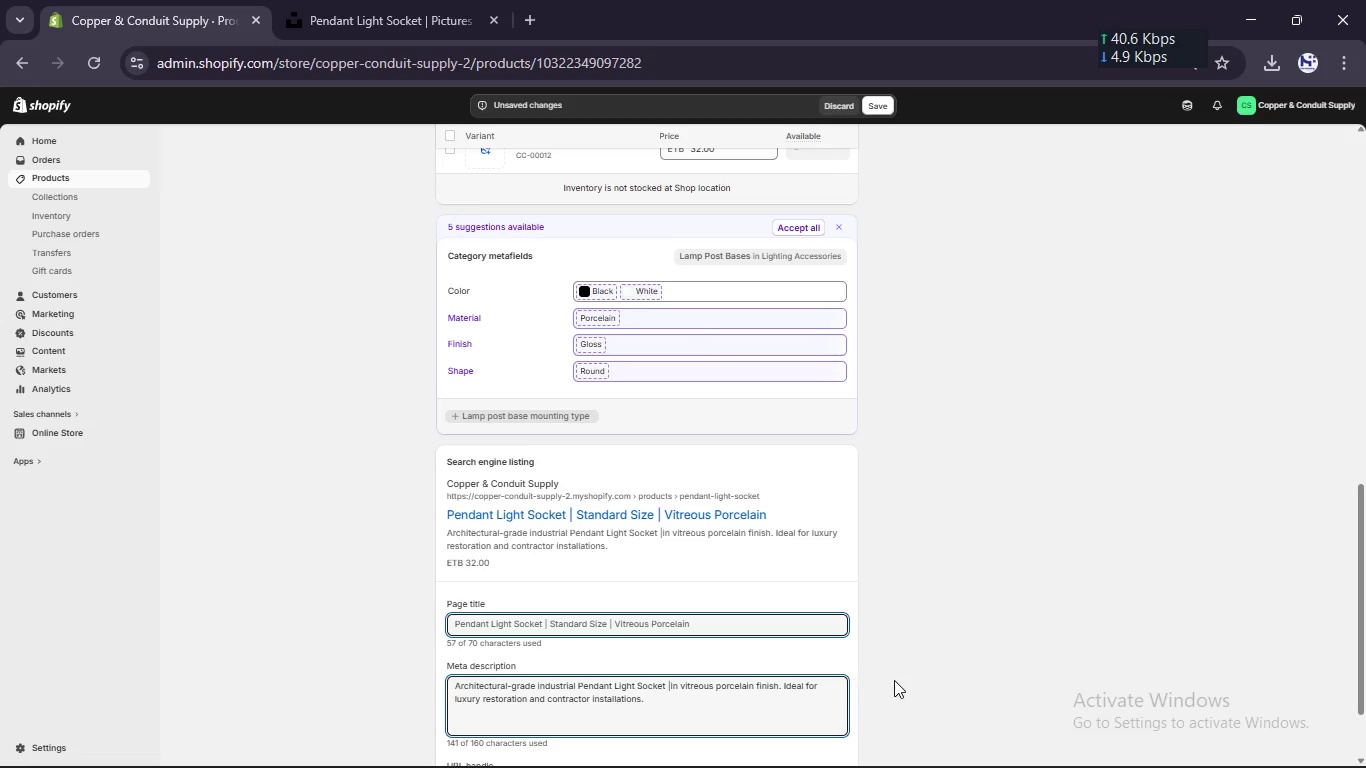 
scroll: coordinate [894, 680], scroll_direction: down, amount: 8.0
 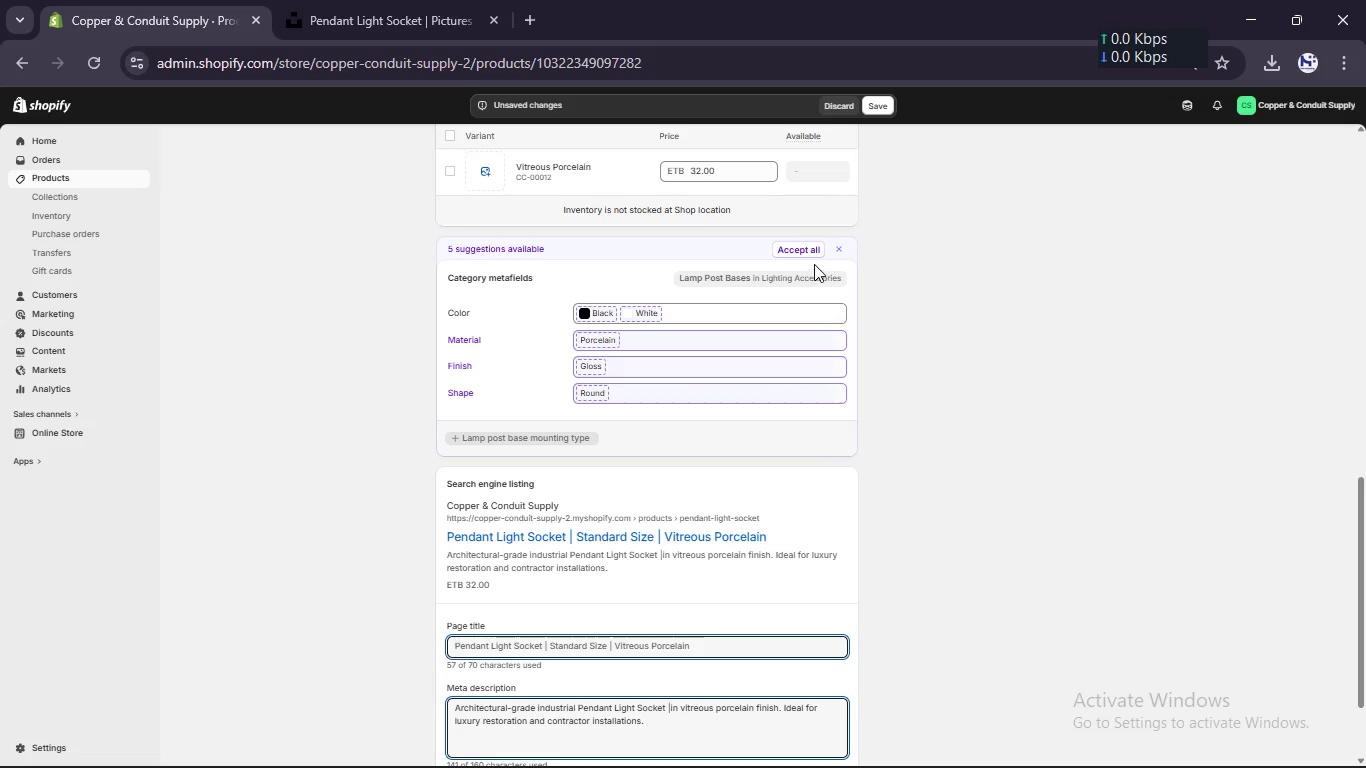 
left_click([807, 253])
 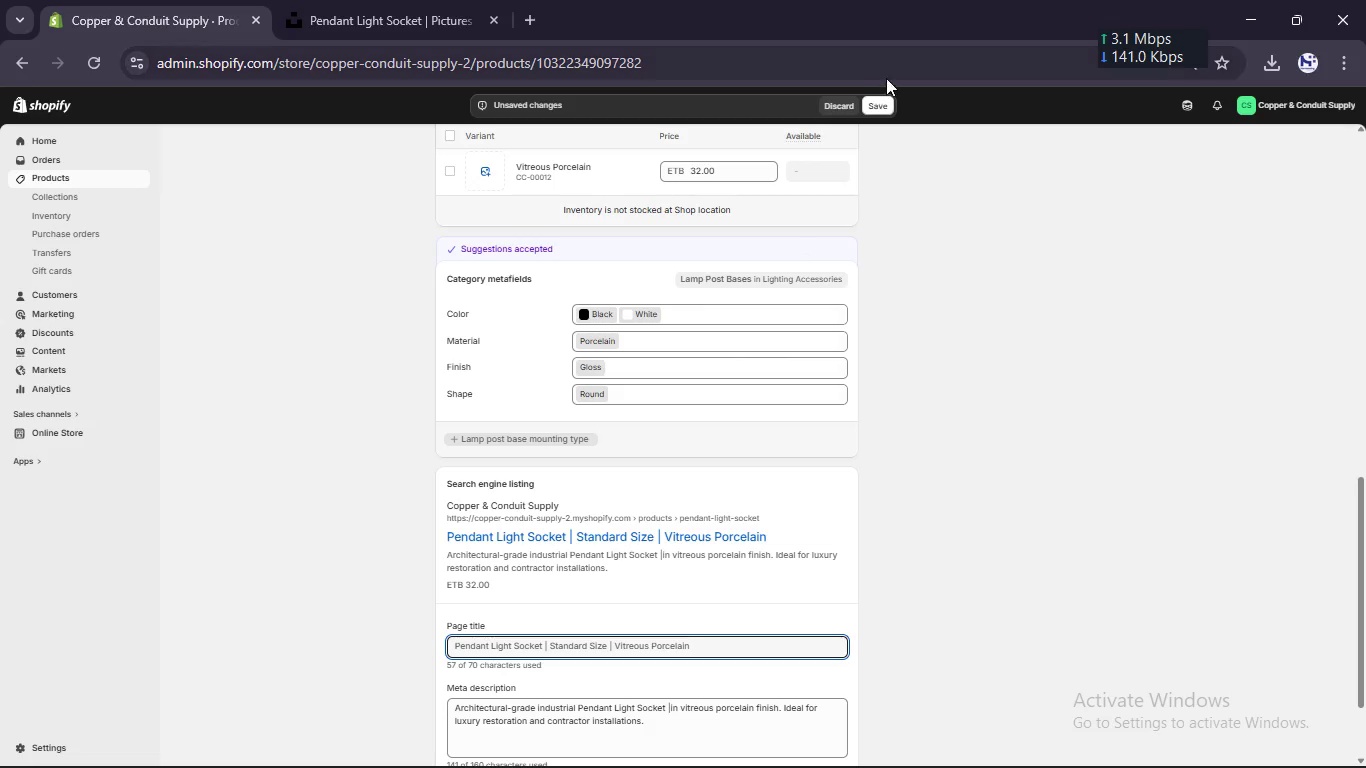 
left_click([876, 100])
 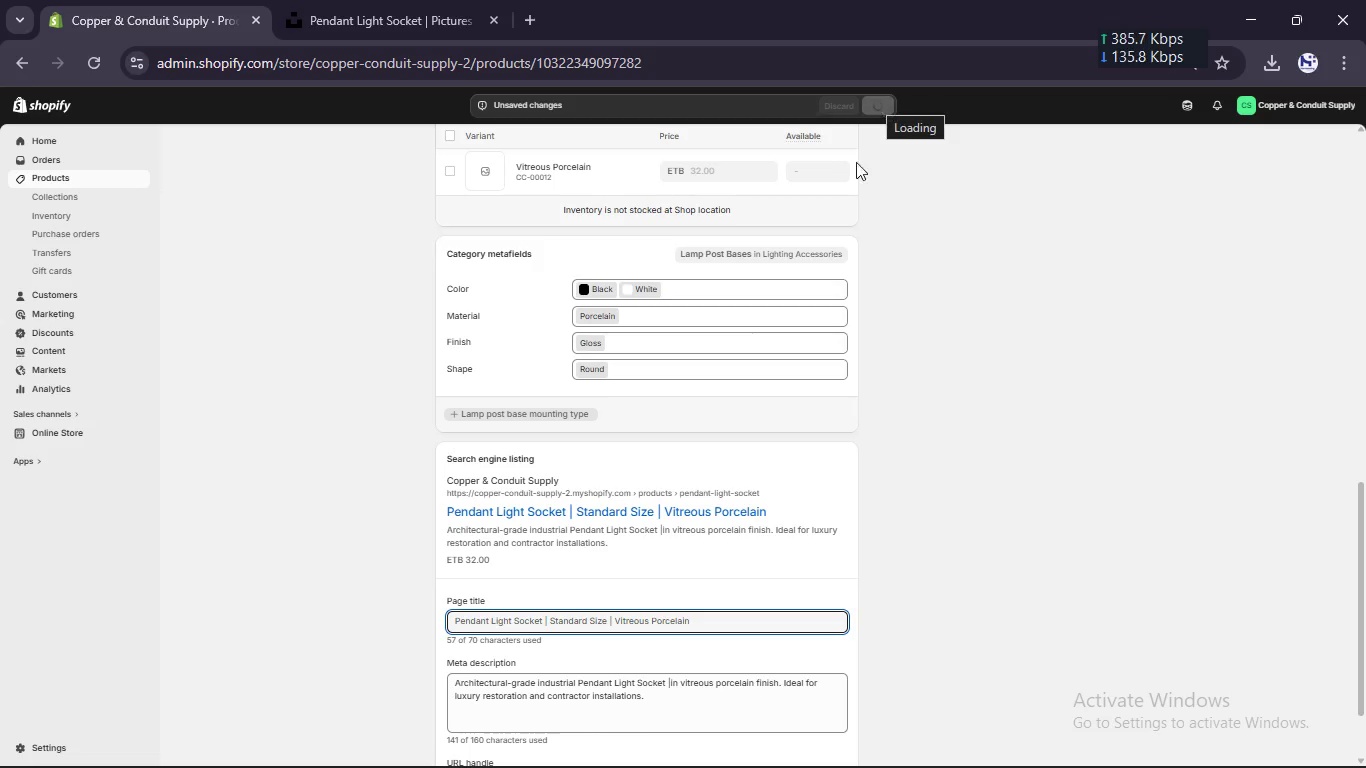 
scroll: coordinate [825, 257], scroll_direction: up, amount: 18.0
 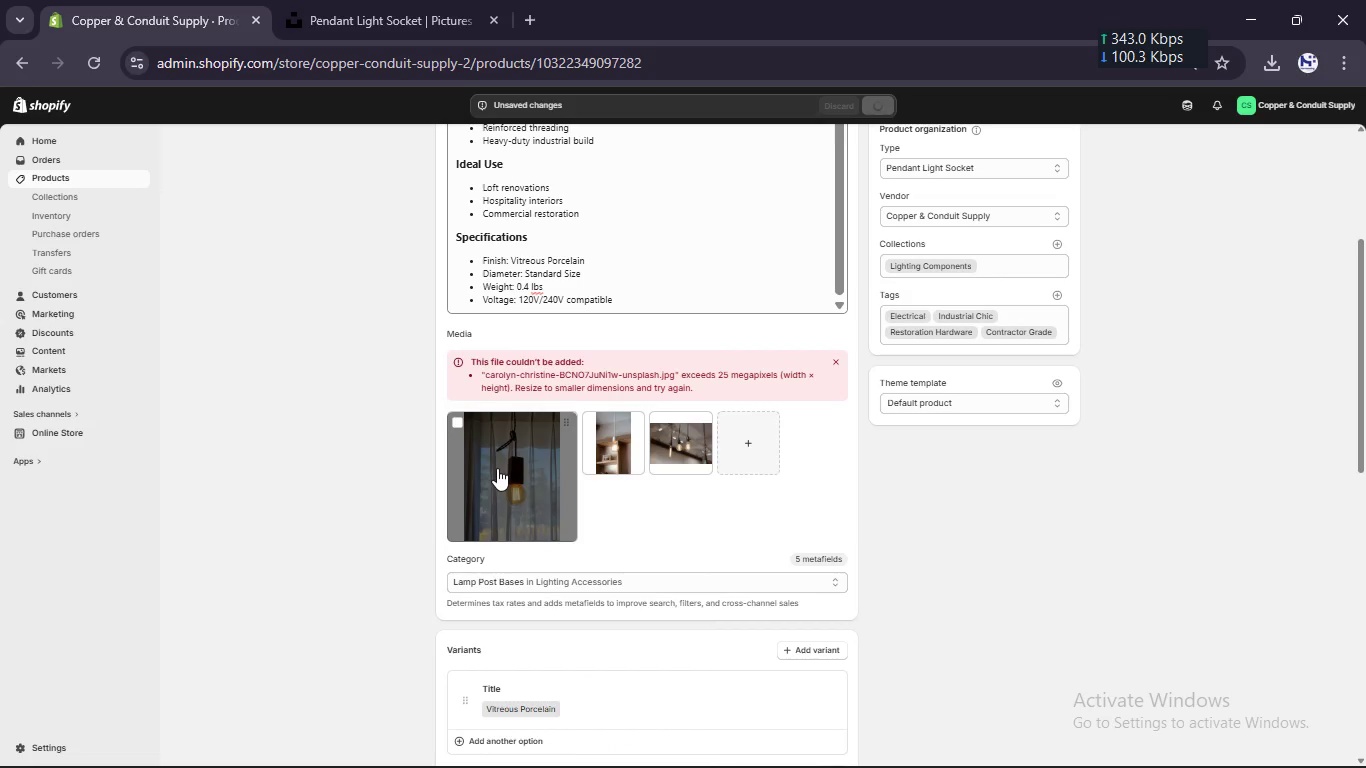 
left_click([497, 468])
 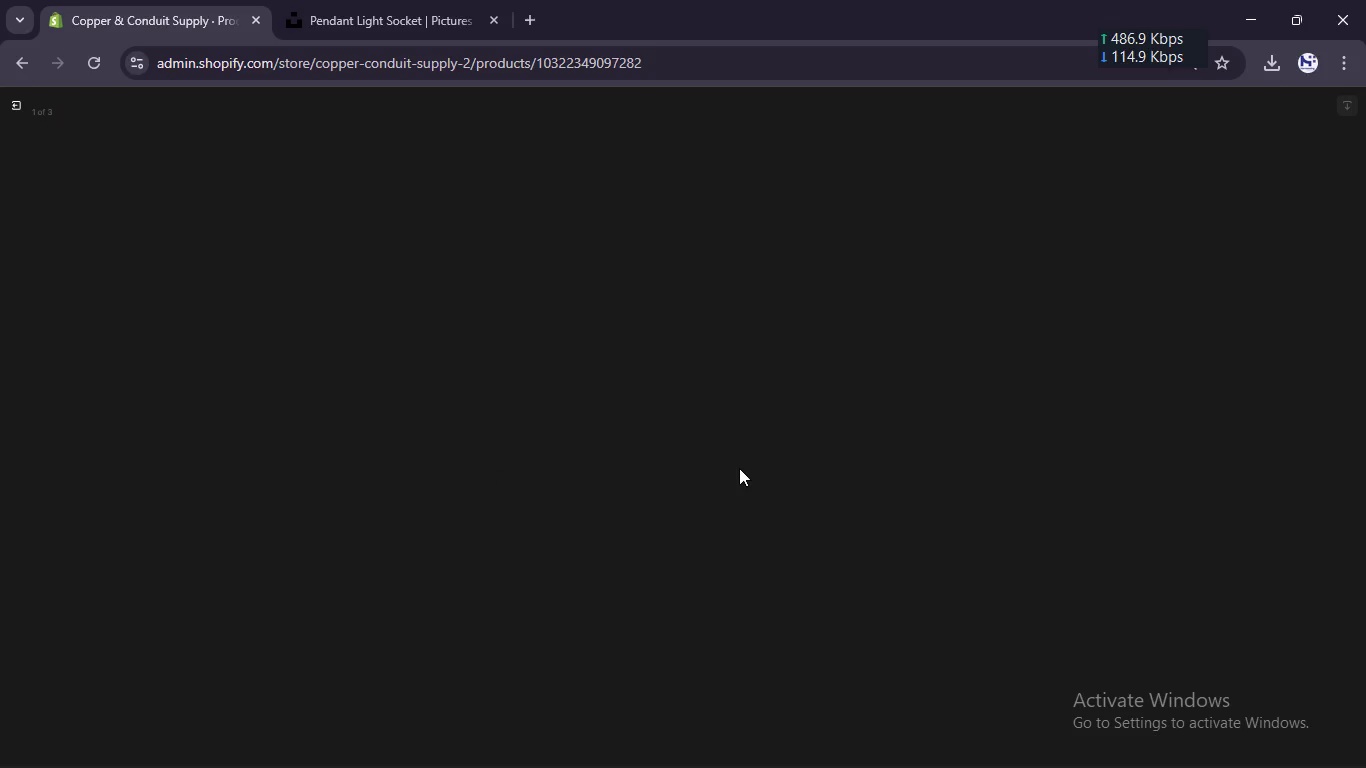 
wait(8.22)
 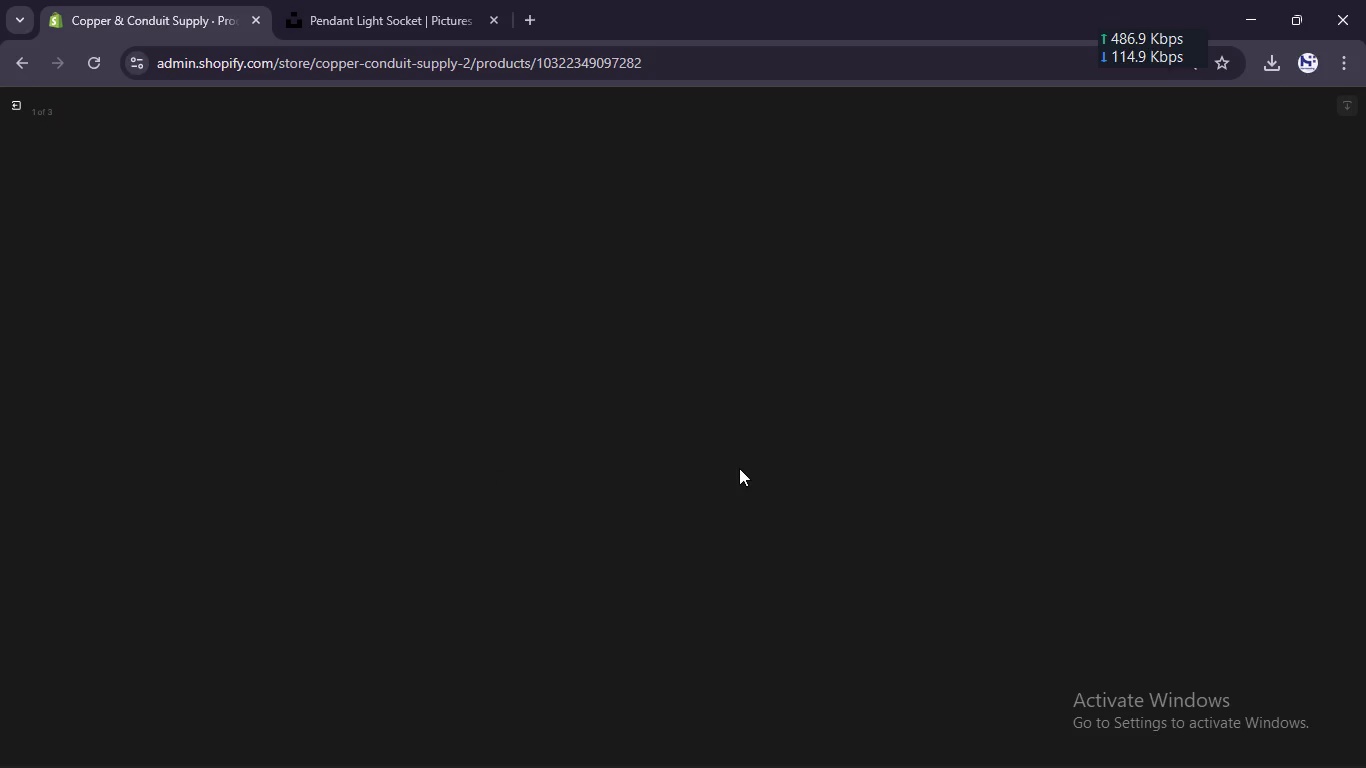 
left_click([1170, 258])
 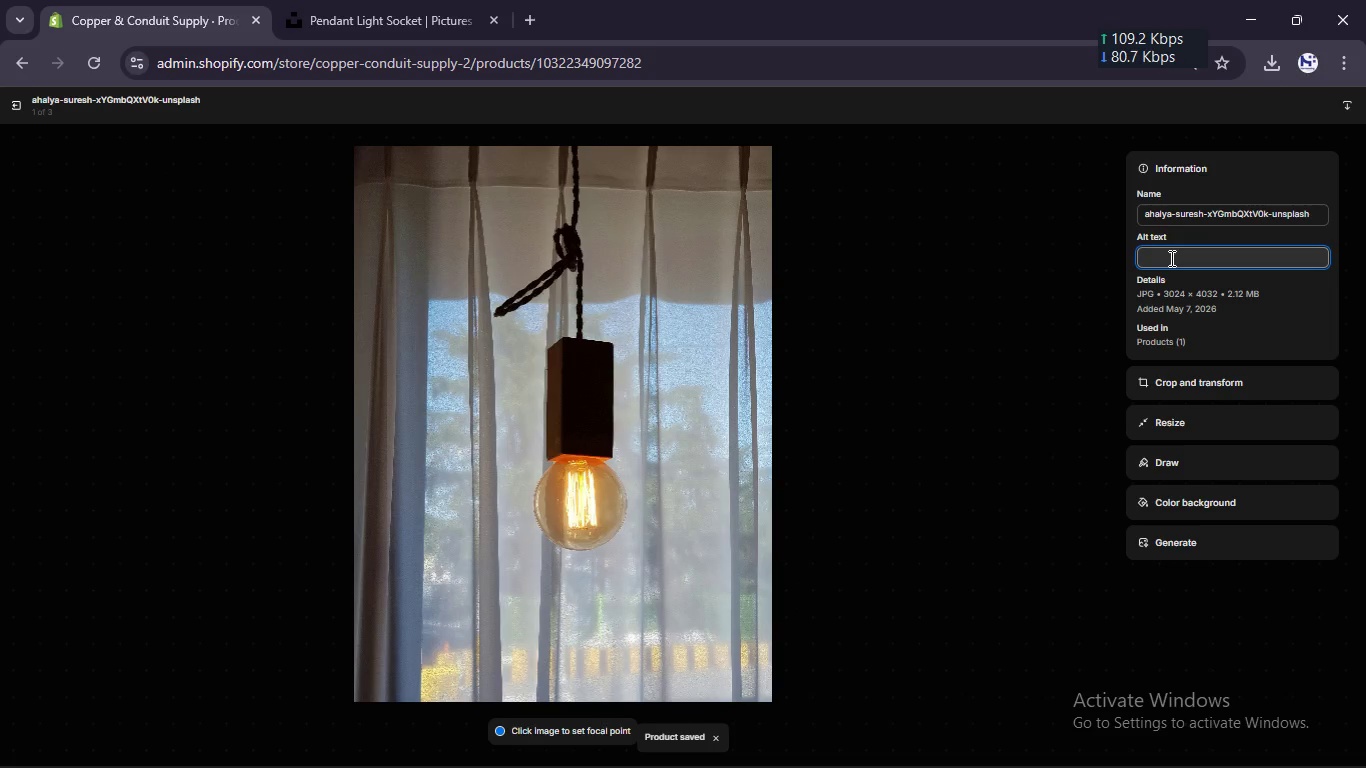 
type(Industrial c)
key(Backspace)
type(vitreous porcelain pendant light socket for restoration projects)
 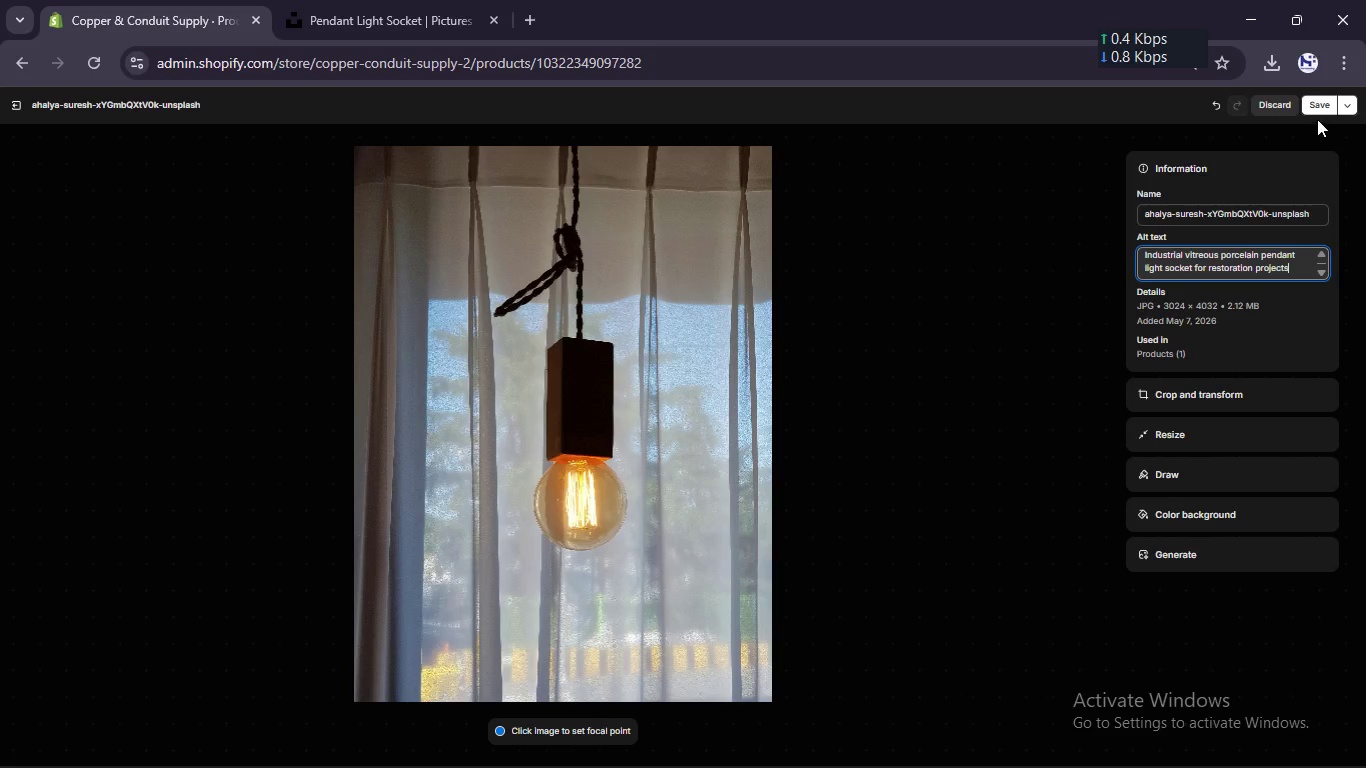 
left_click([1319, 109])
 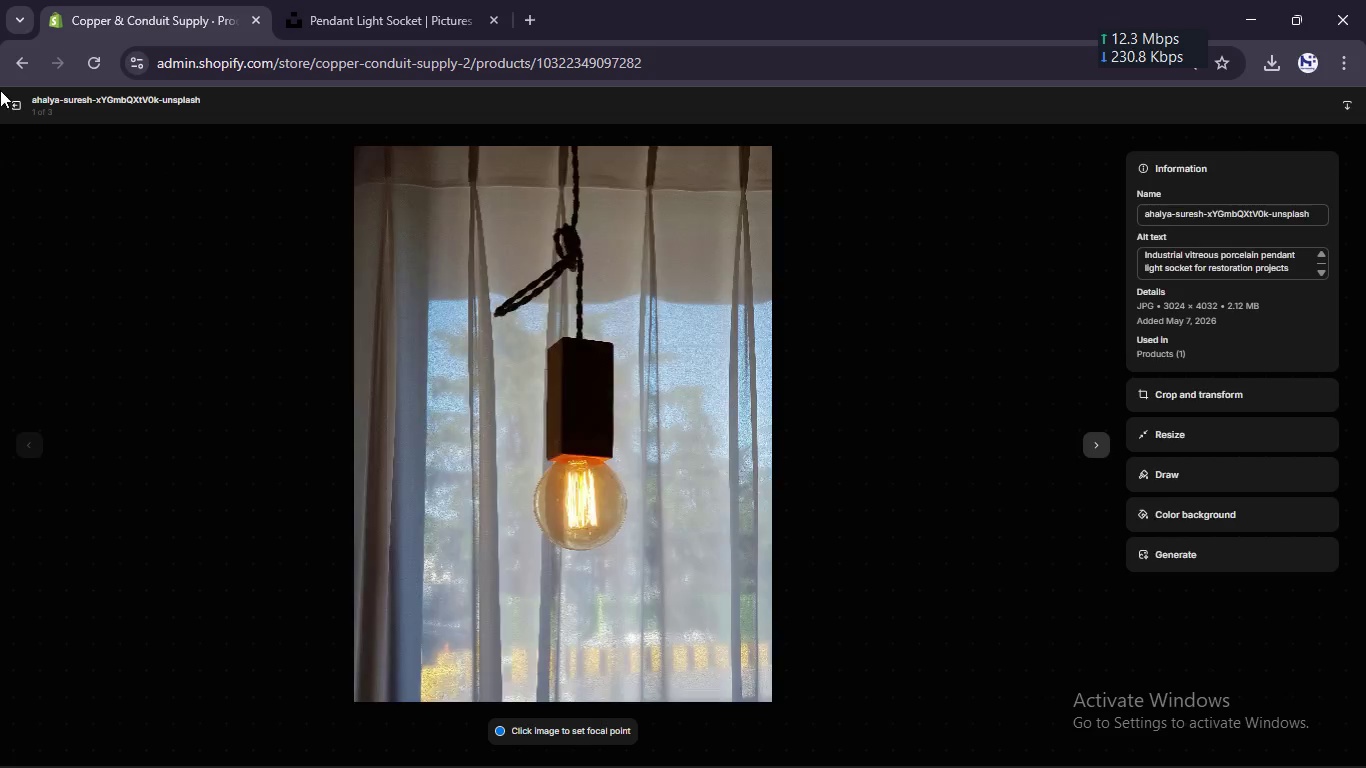 
left_click([9, 103])
 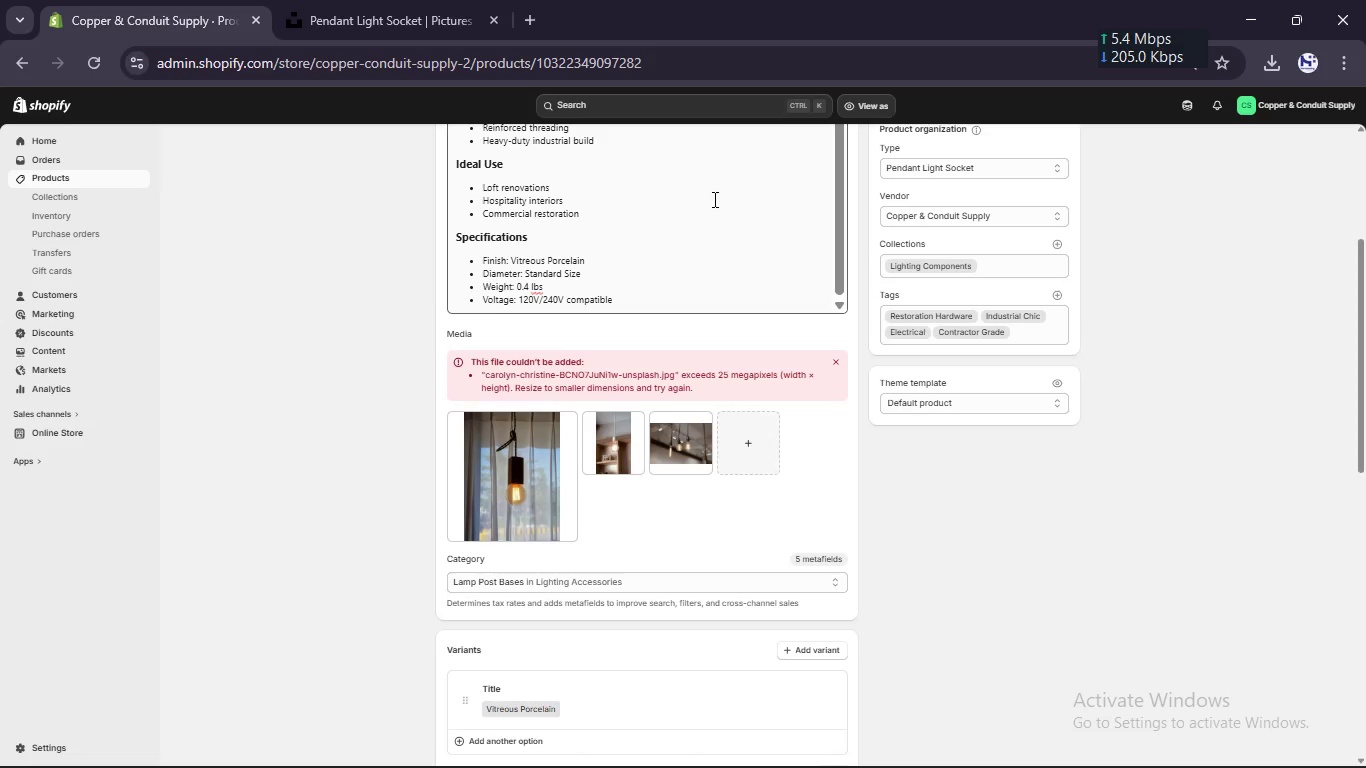 
scroll: coordinate [713, 199], scroll_direction: none, amount: 0.0
 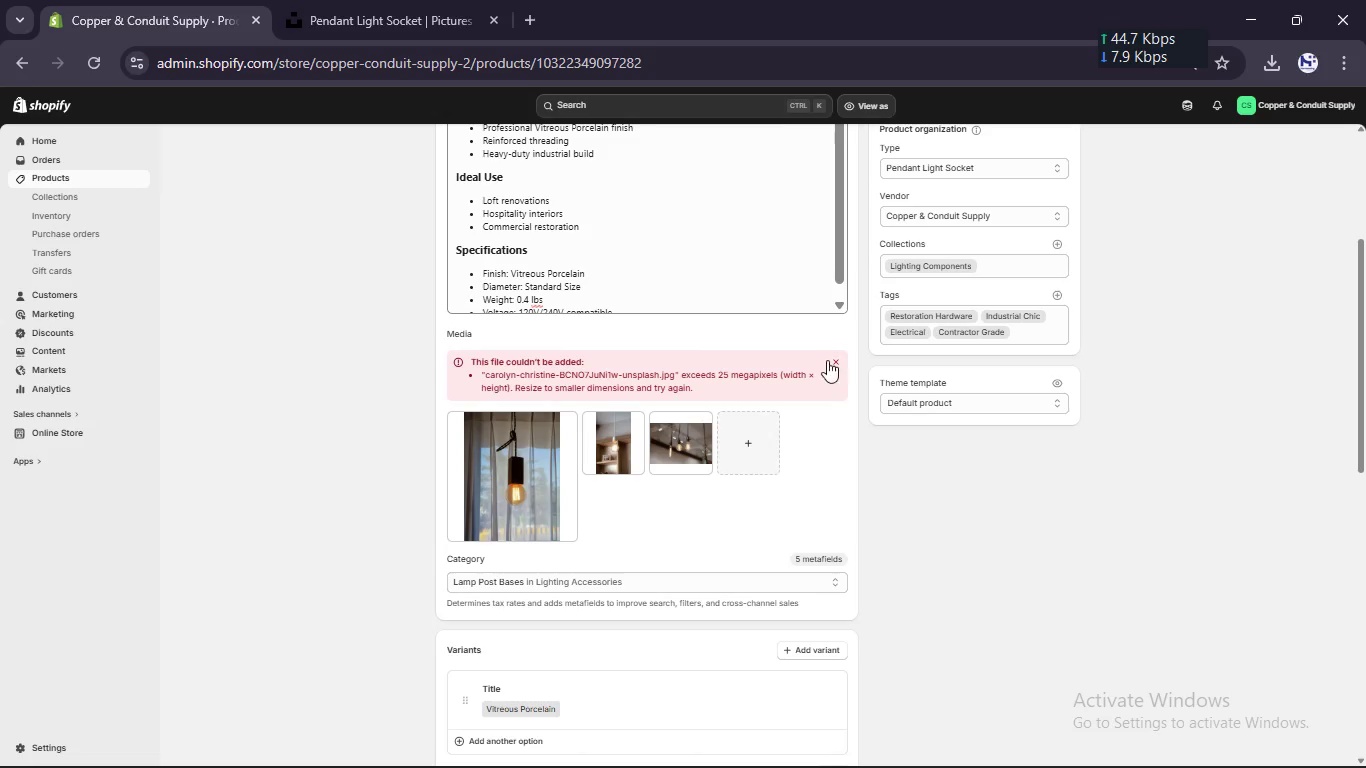 
left_click([827, 360])
 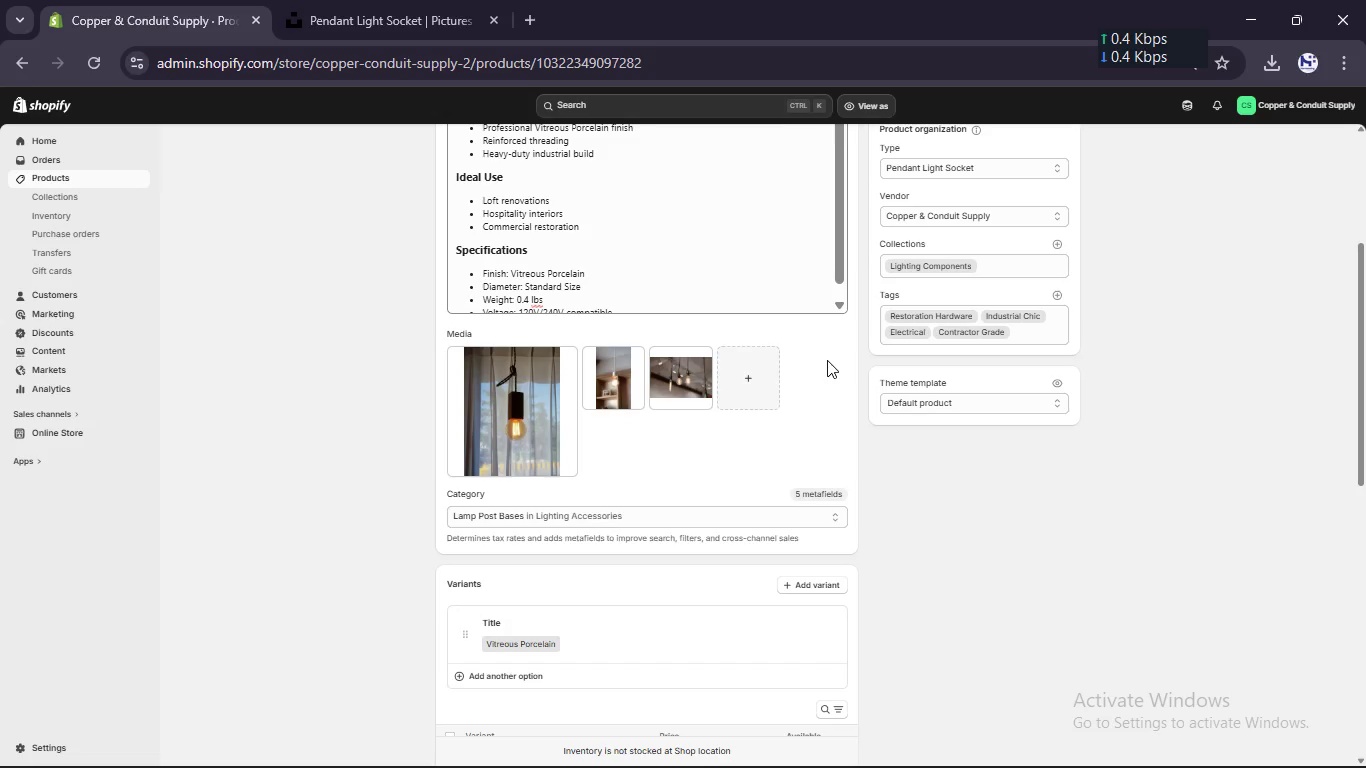 
scroll: coordinate [827, 360], scroll_direction: up, amount: 13.0
 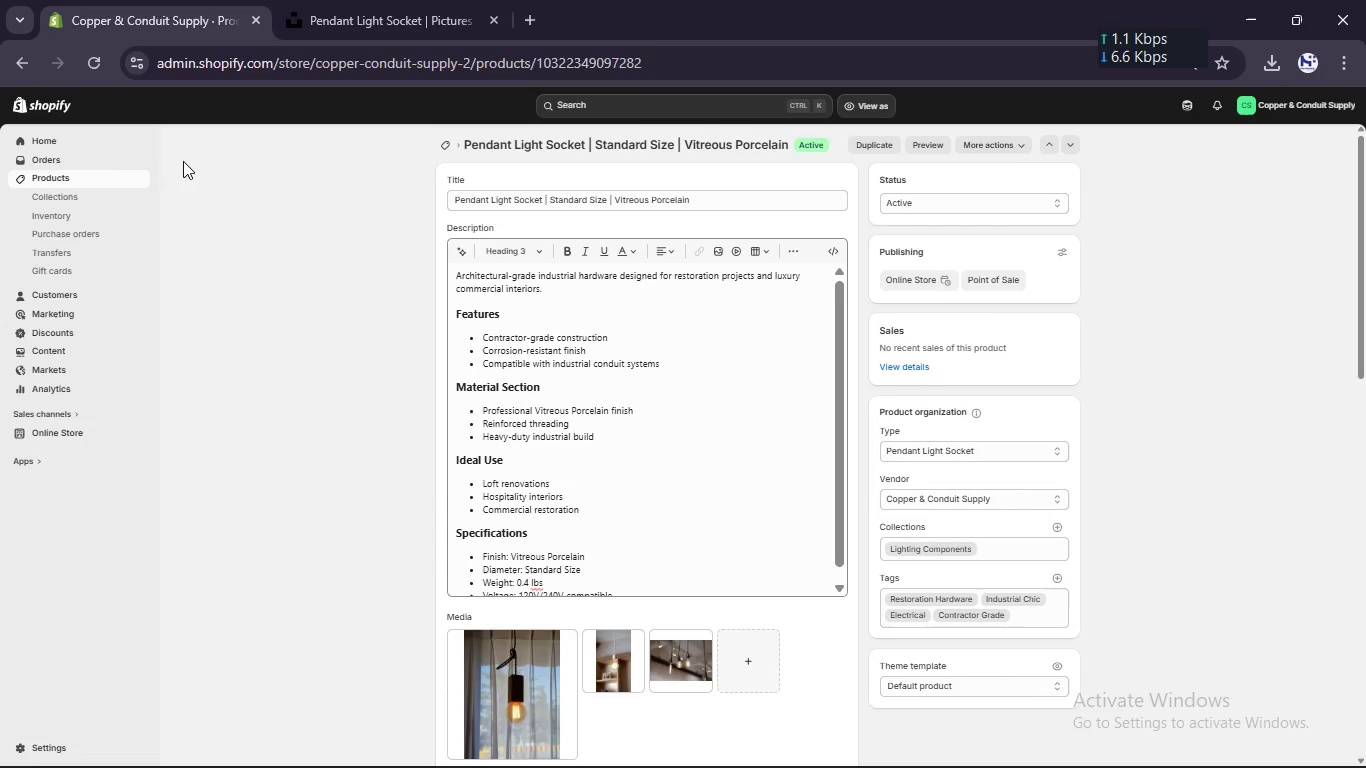 
left_click([115, 173])
 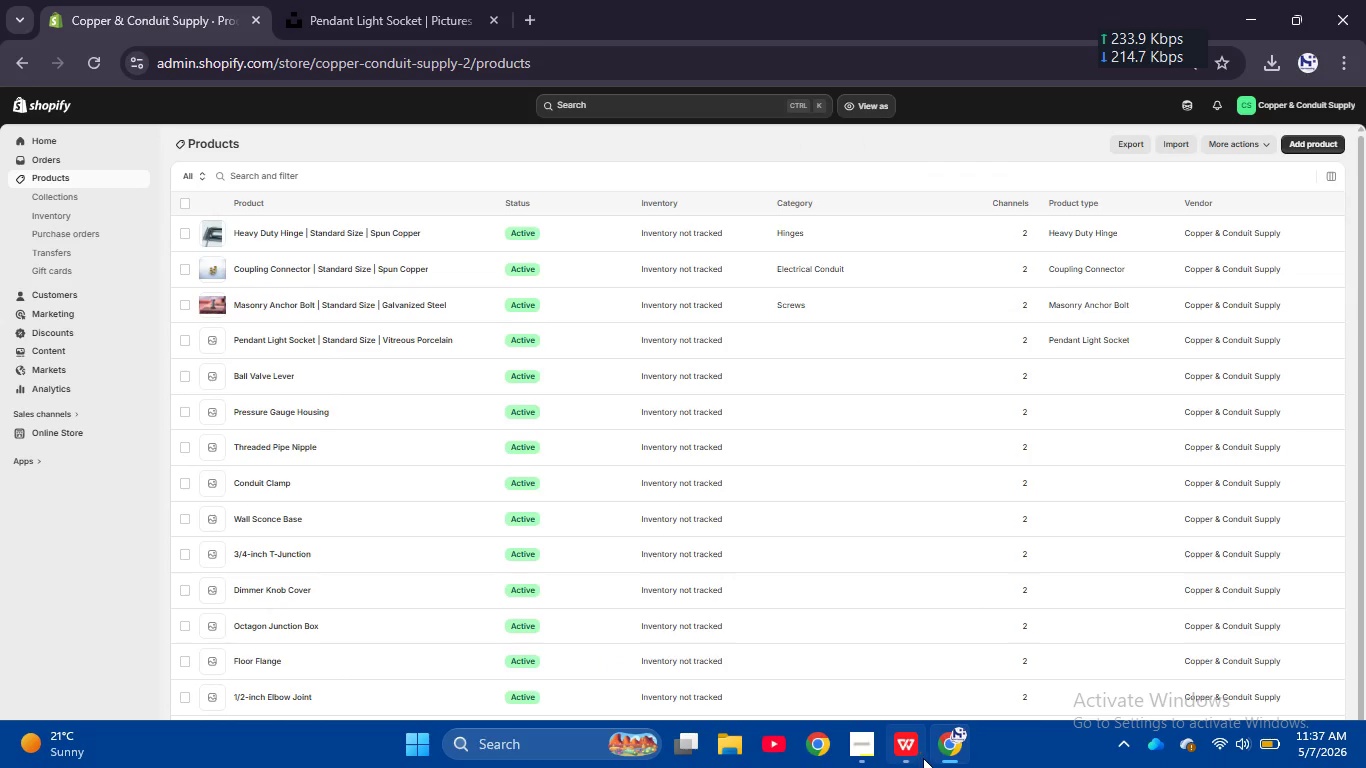 
left_click([861, 744])